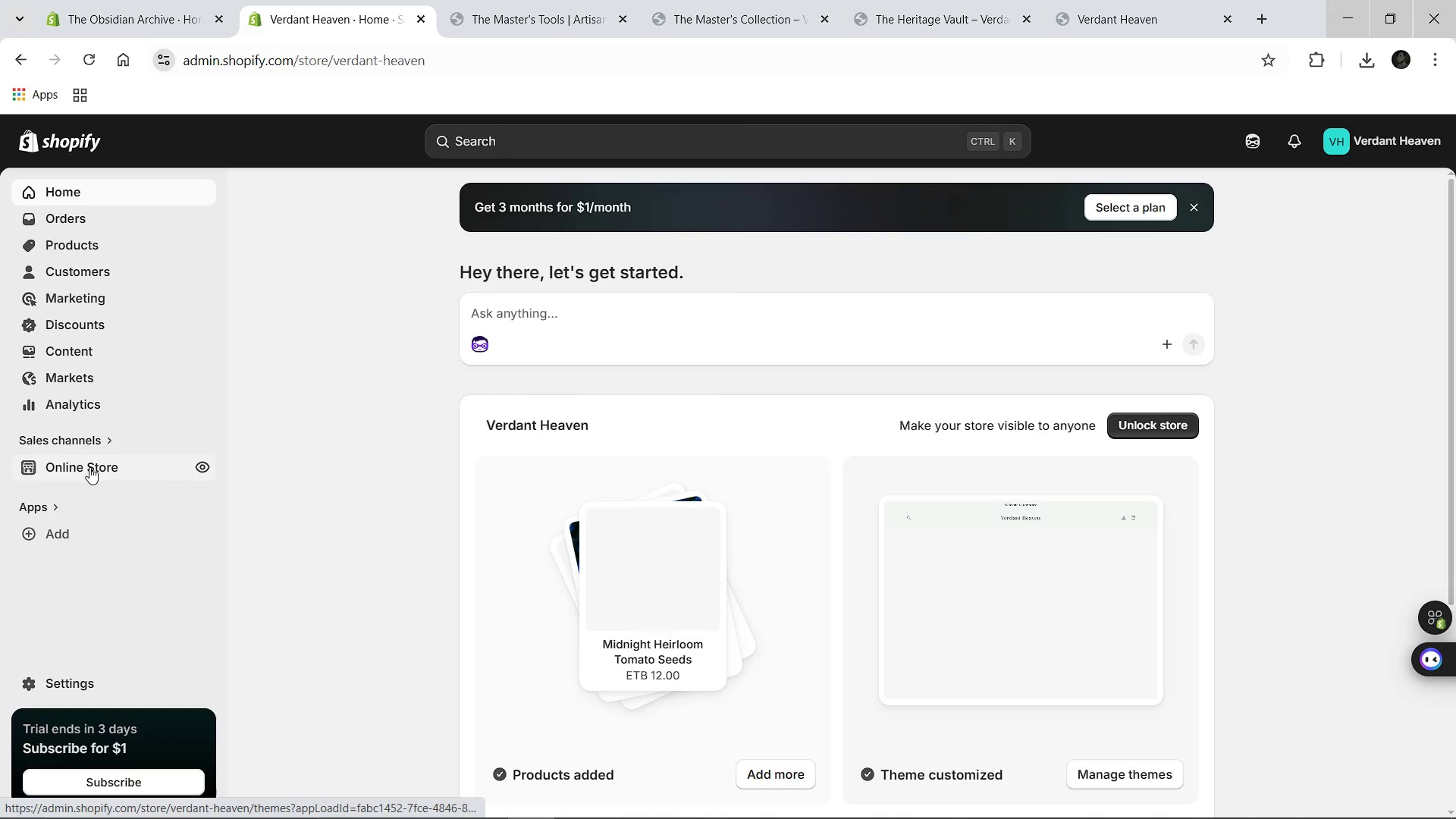 
wait(6.23)
 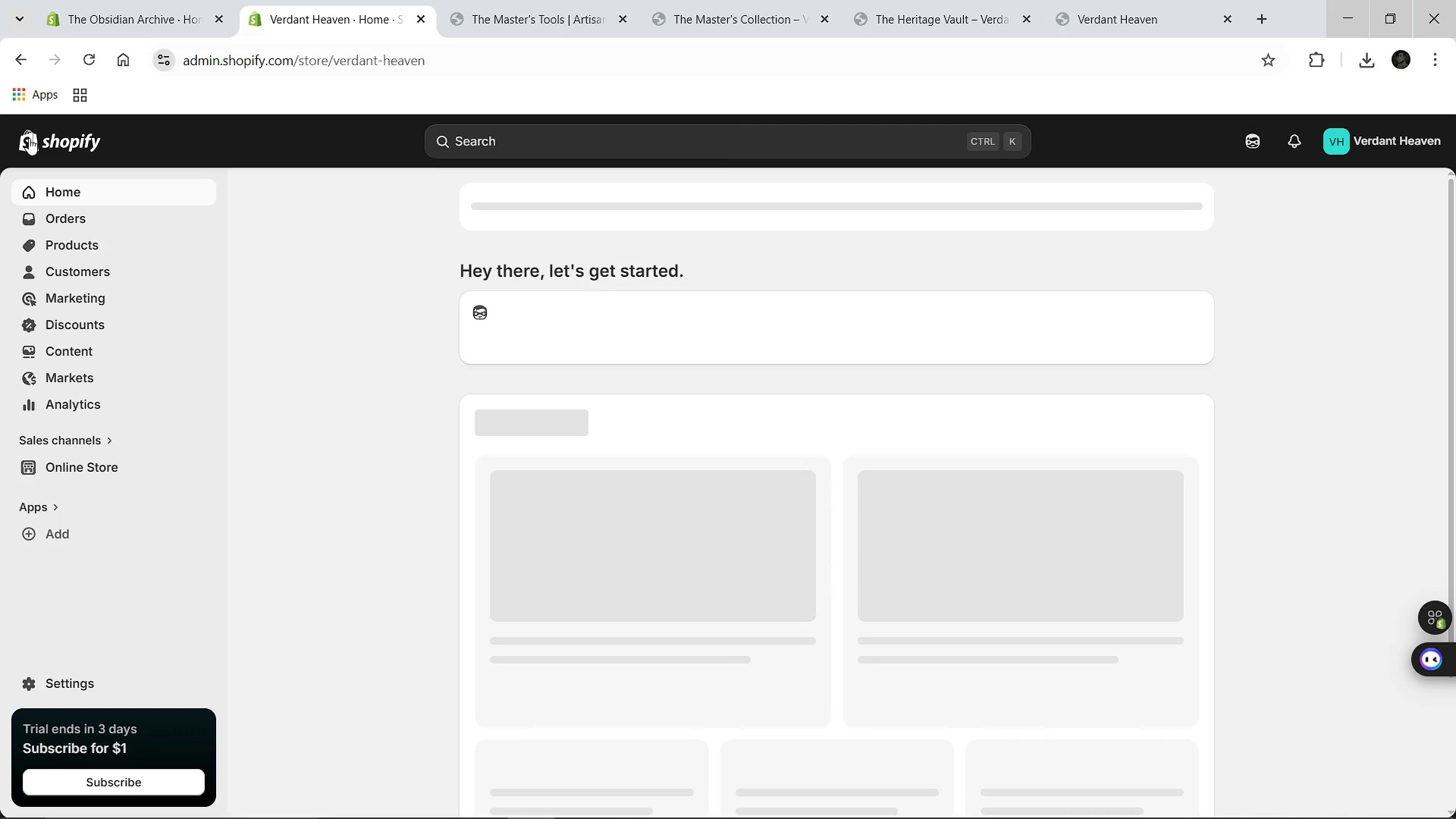 
left_click([96, 467])
 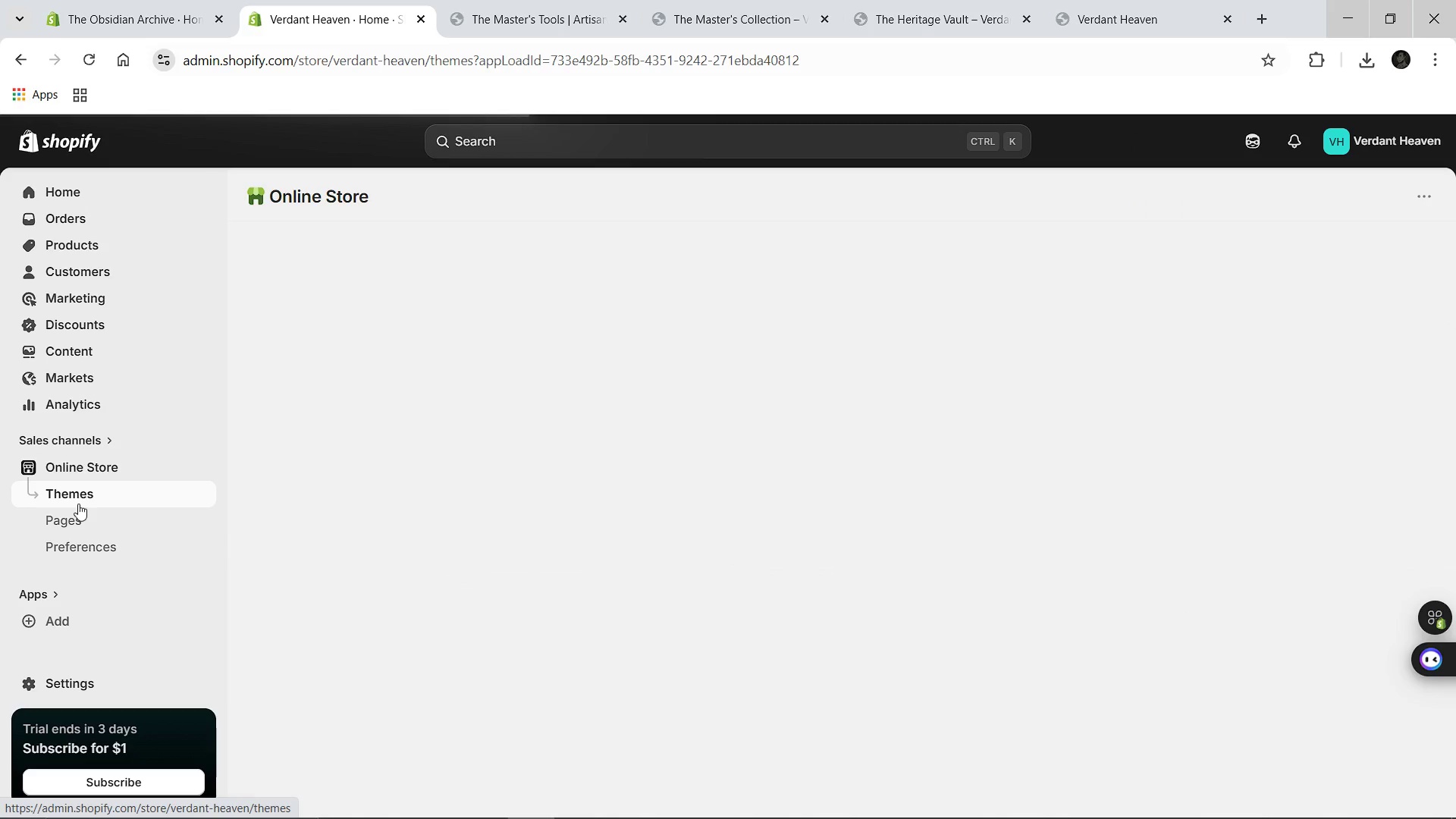 
left_click([79, 497])
 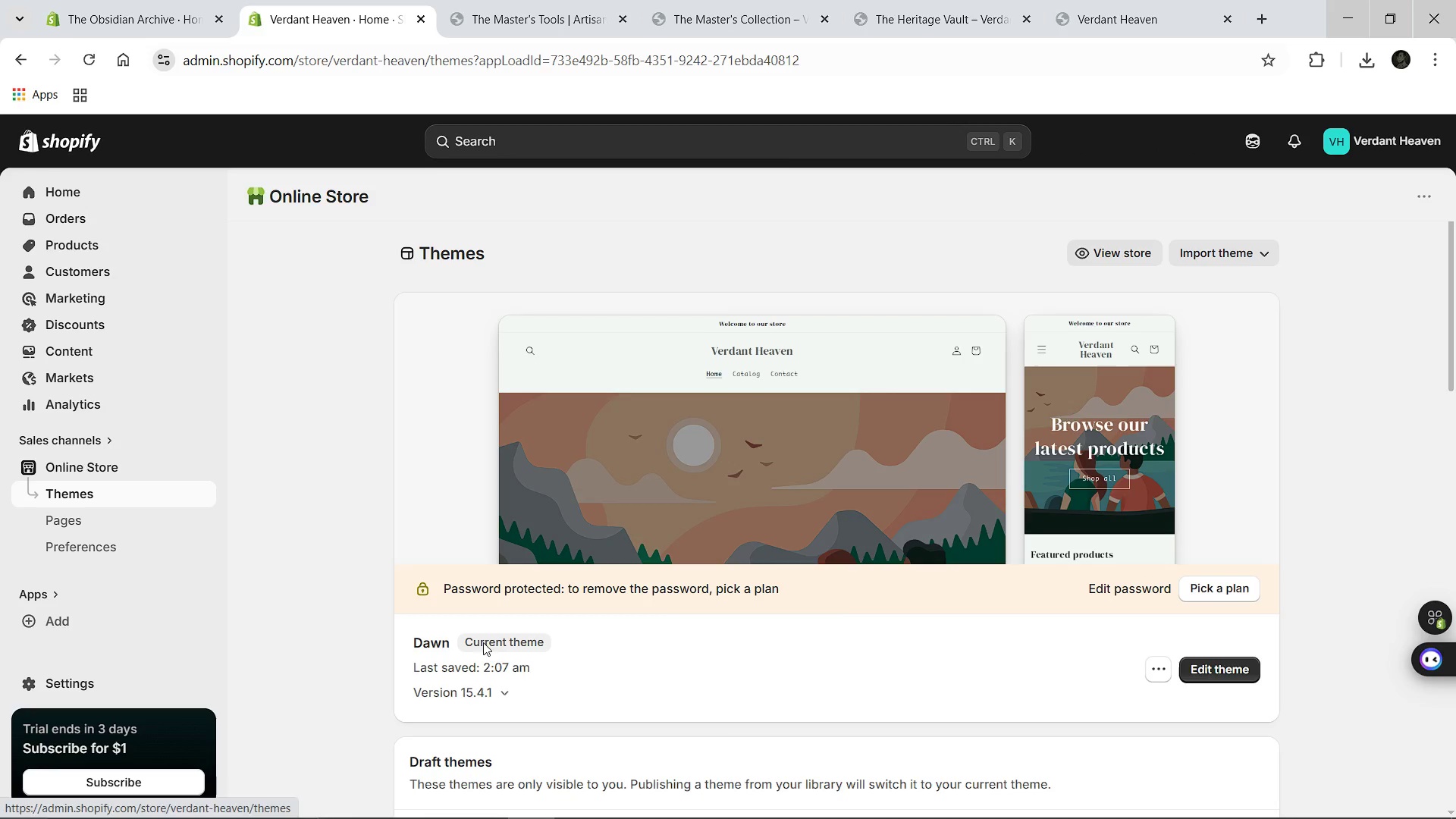 
wait(7.41)
 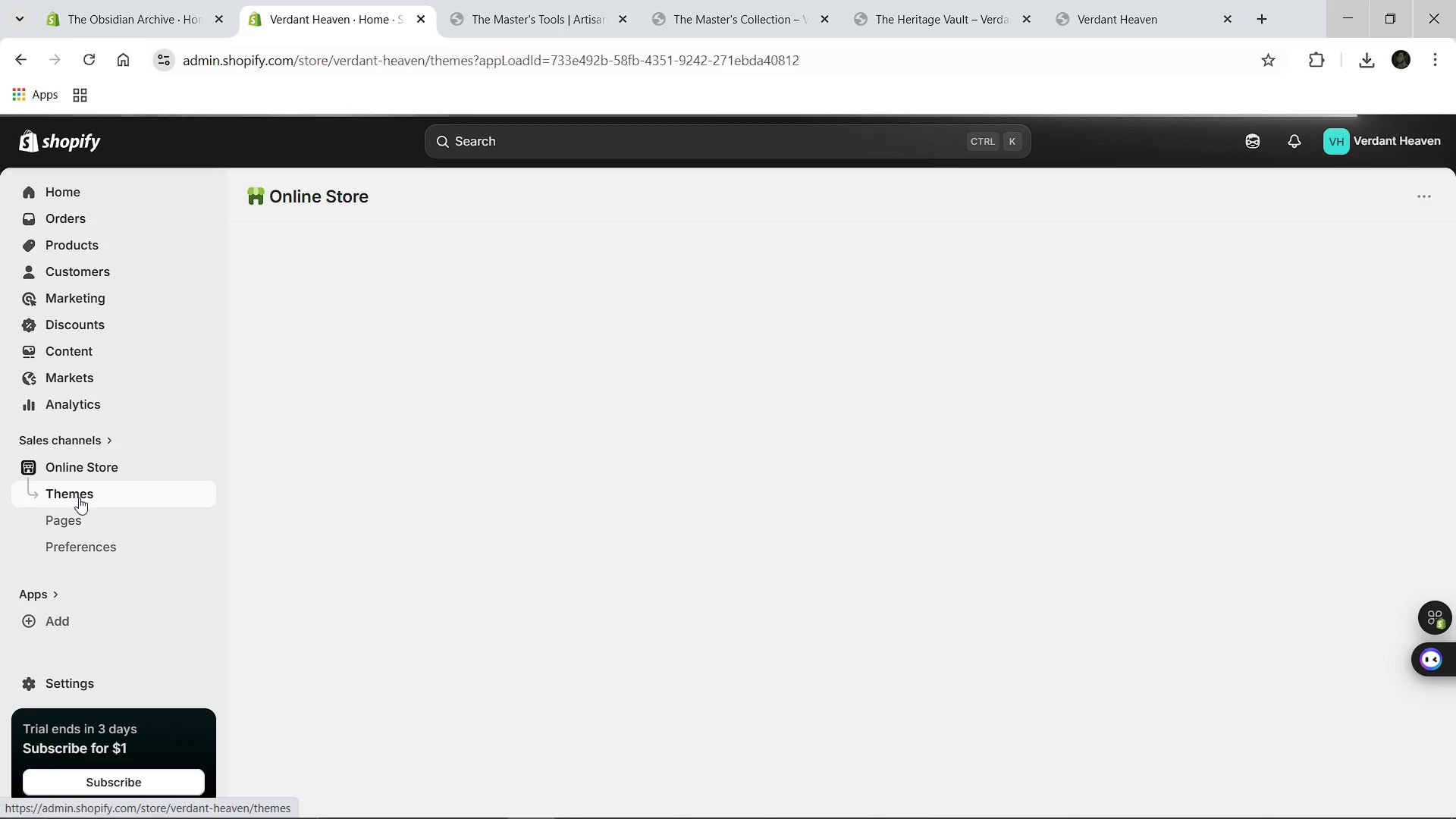 
left_click([1191, 666])
 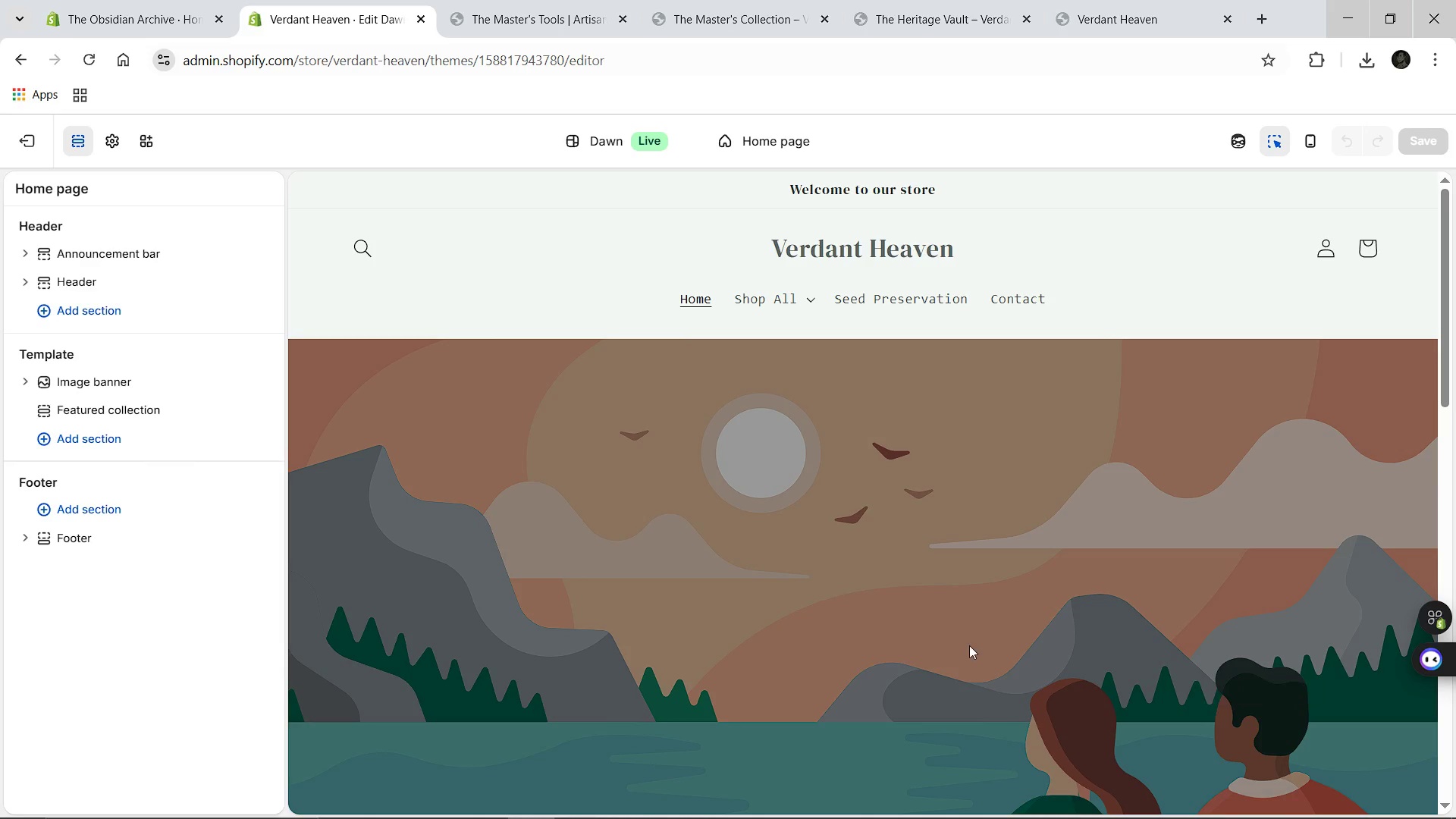 
wait(15.83)
 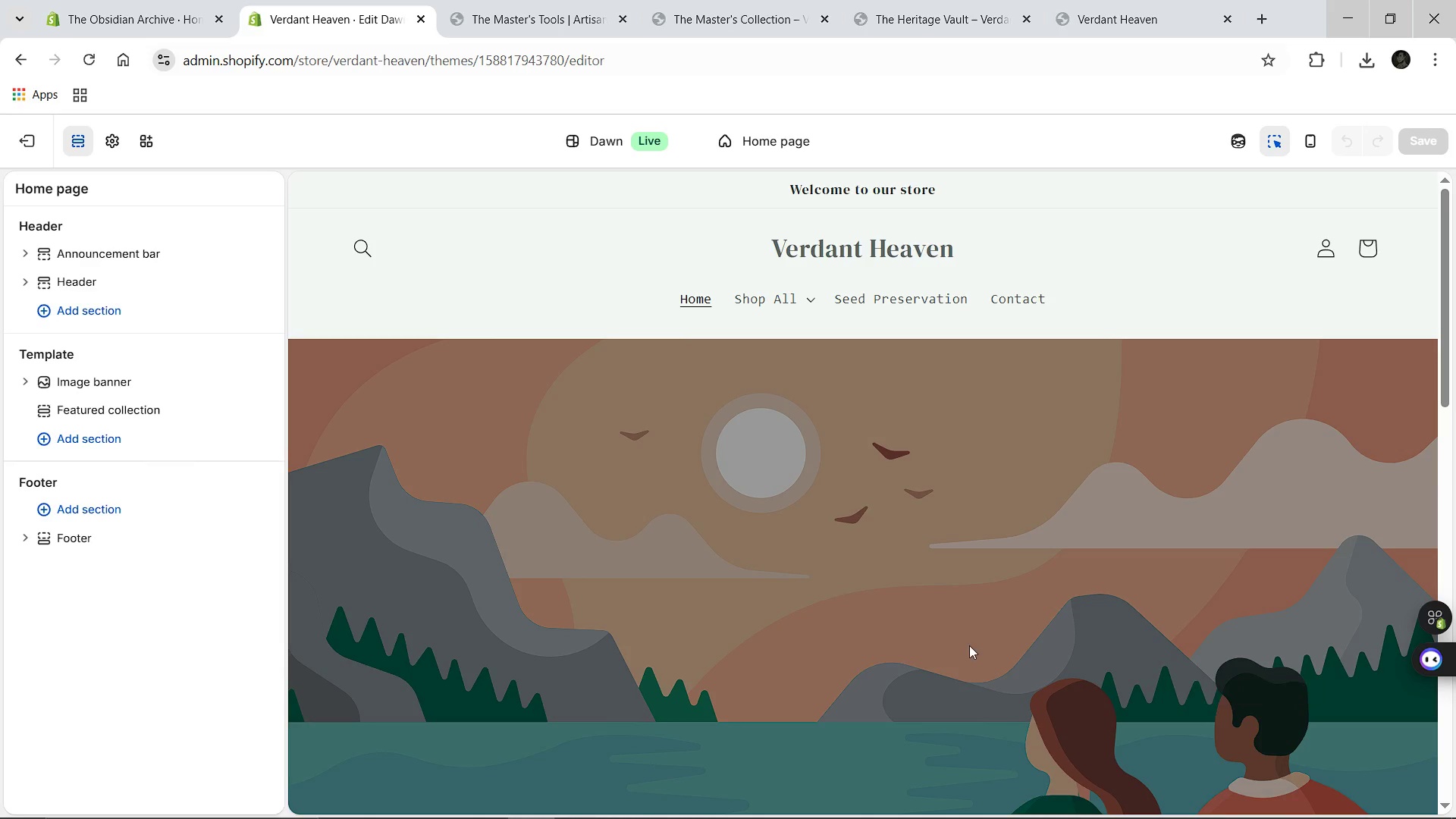 
left_click([111, 130])
 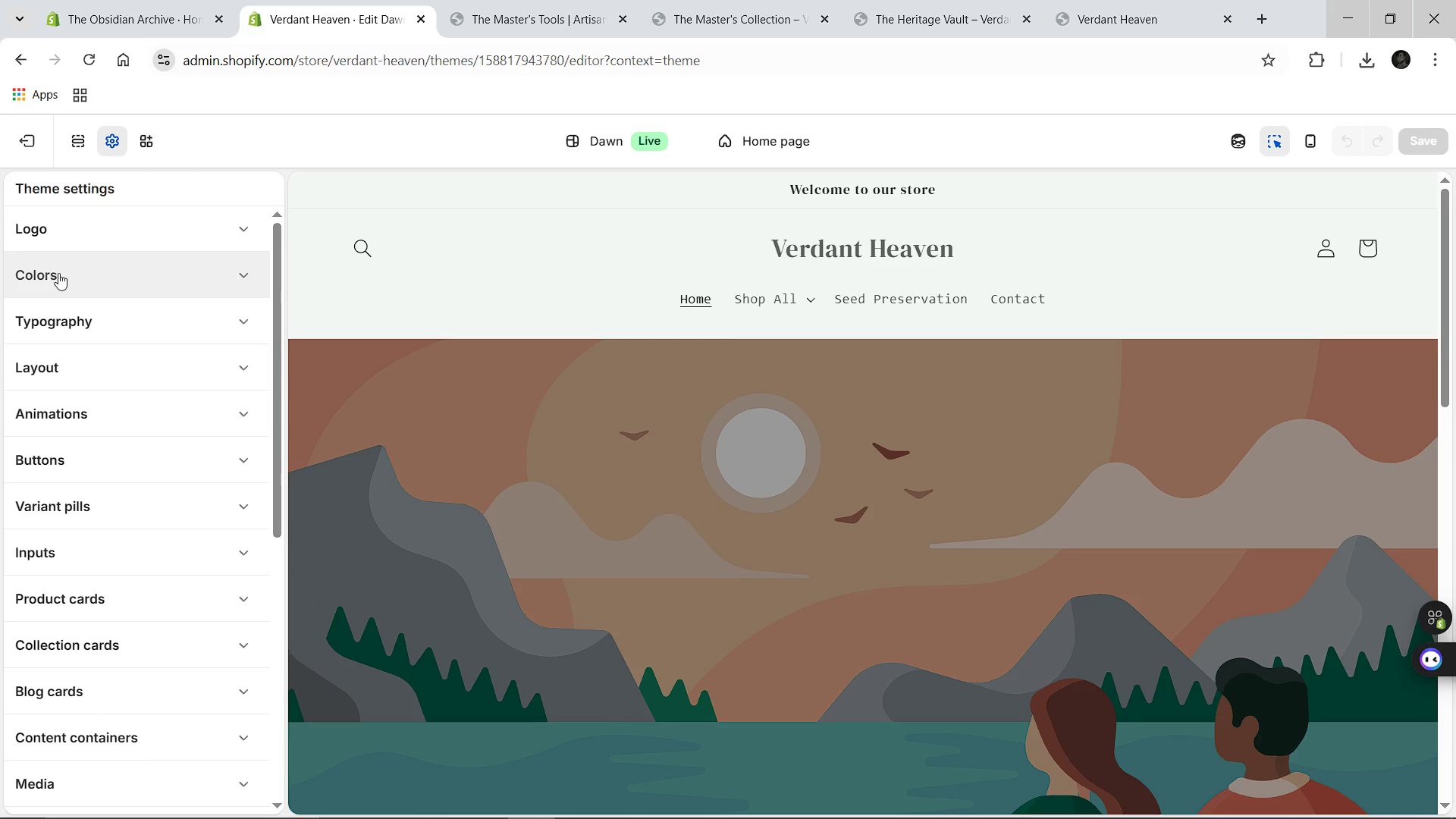 
left_click([58, 275])
 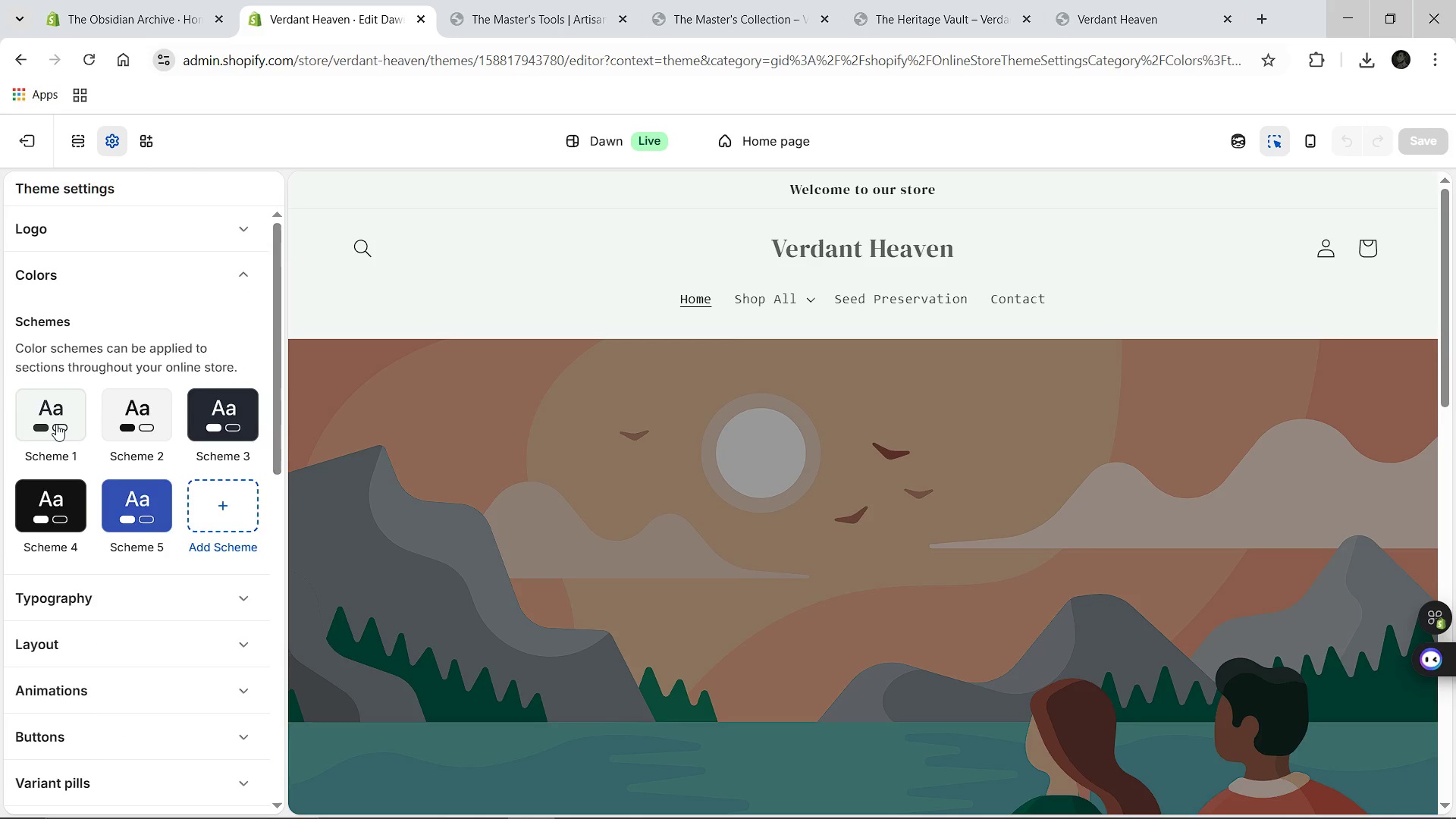 
left_click([56, 424])
 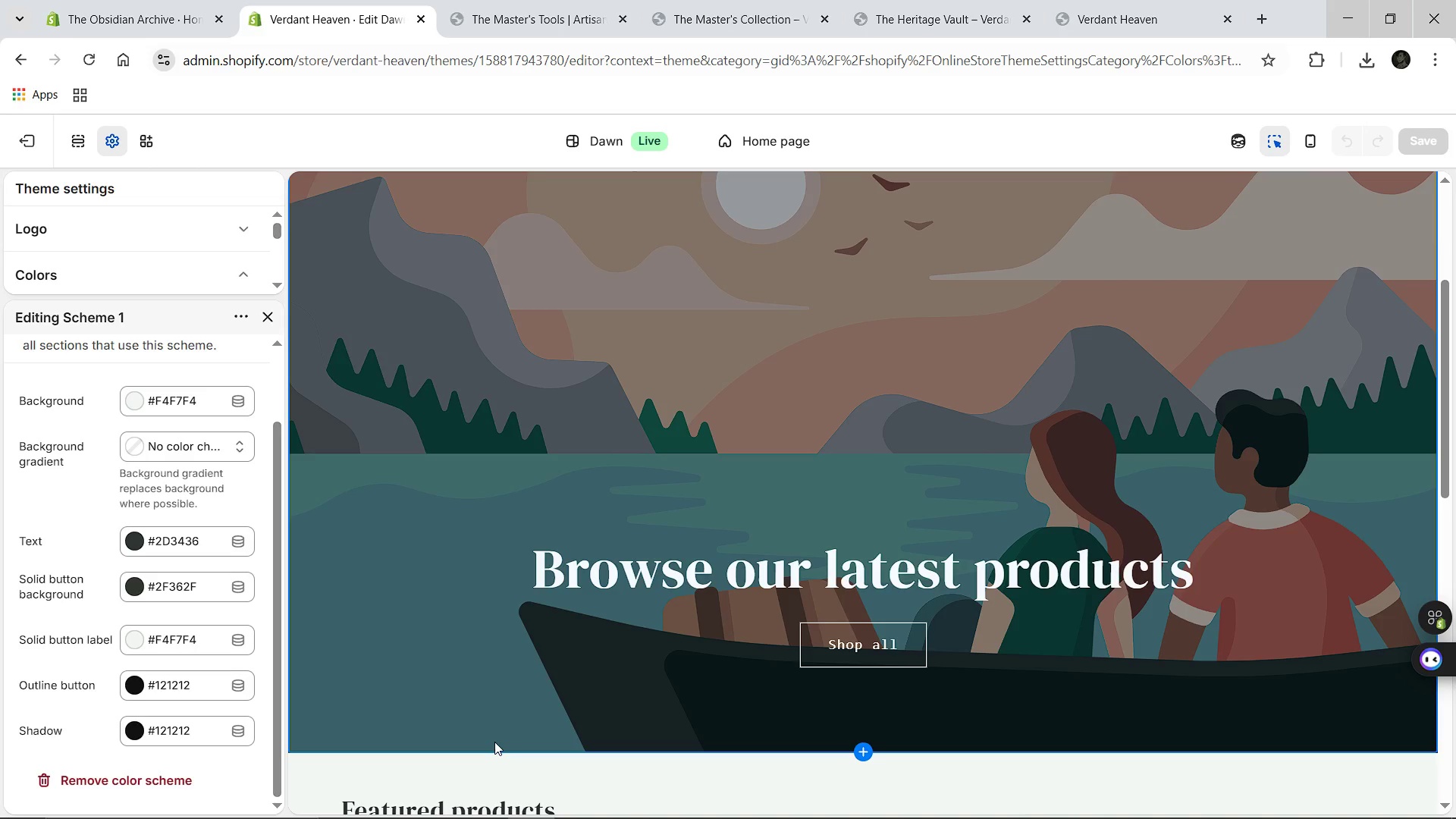 
wait(44.22)
 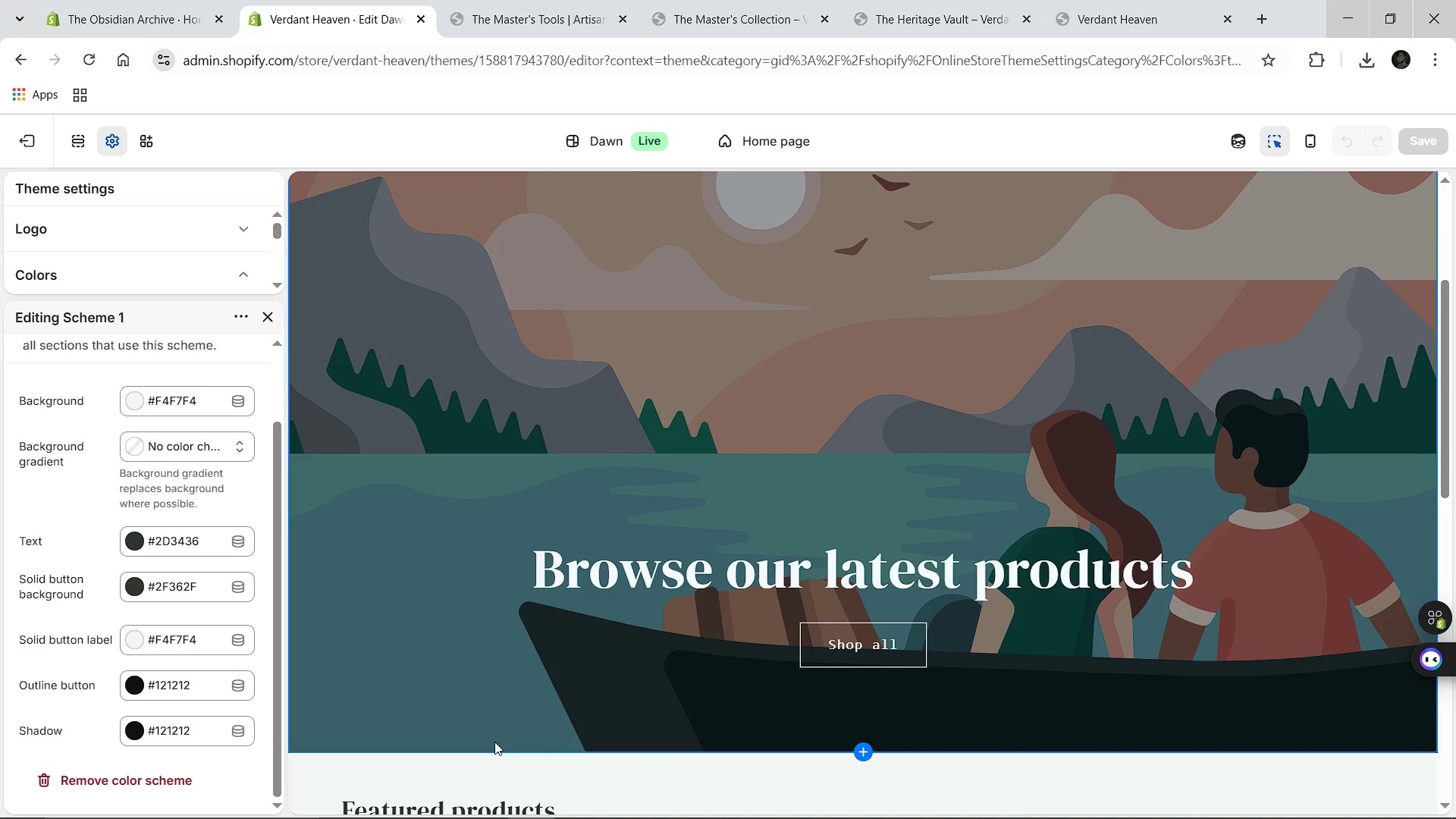 
left_click([740, 576])
 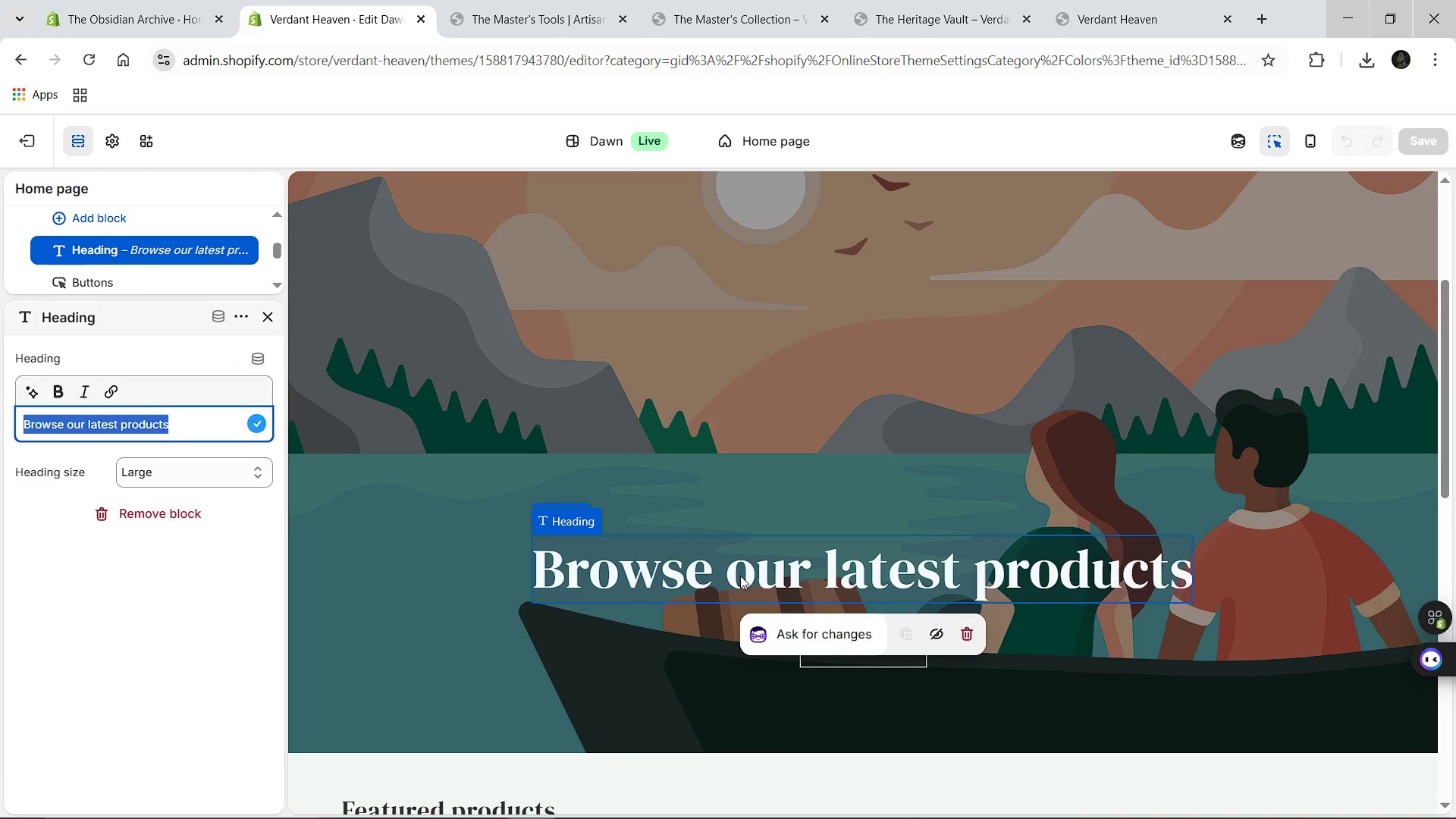 
wait(7.28)
 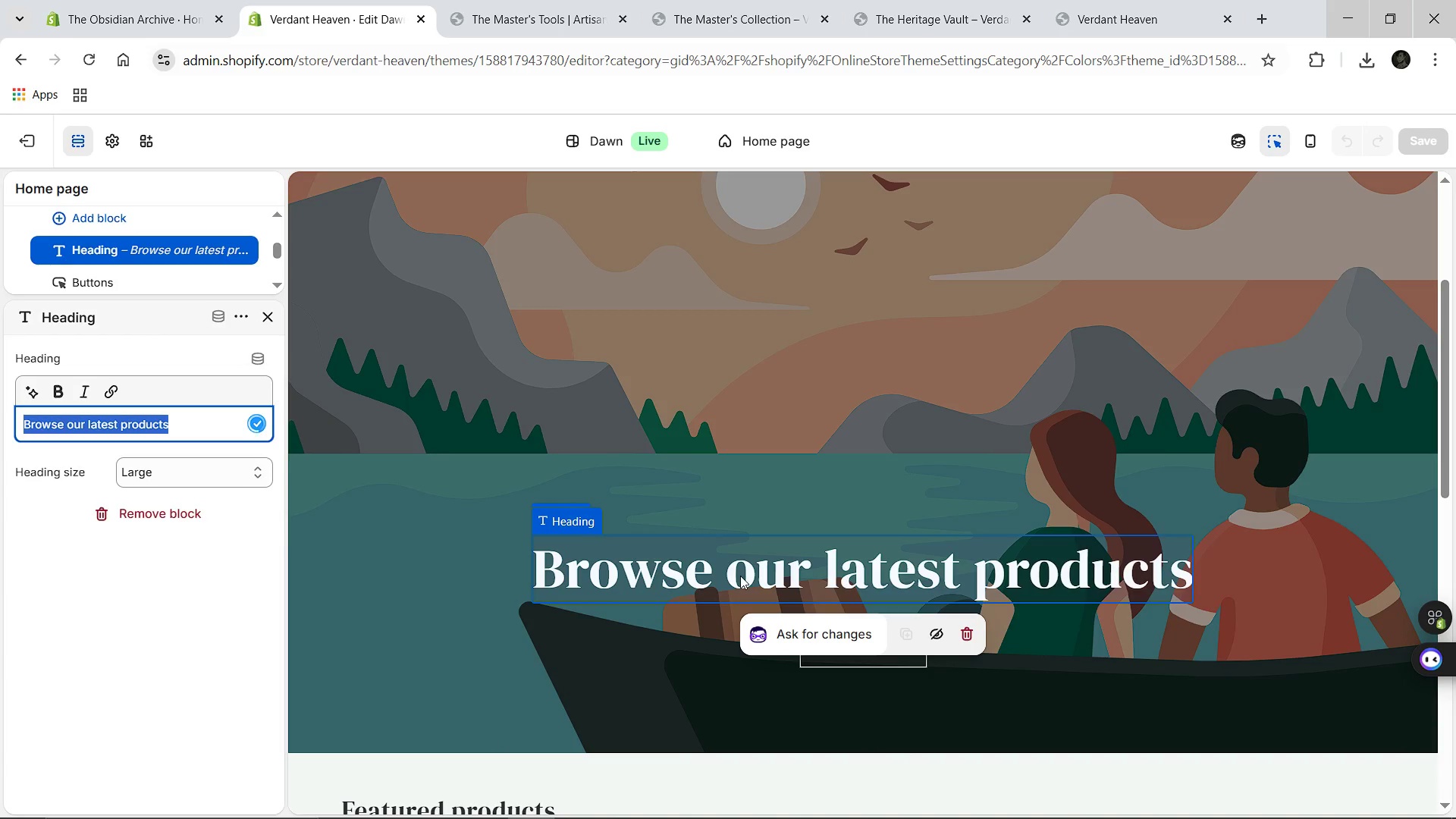 
key(Backspace)
 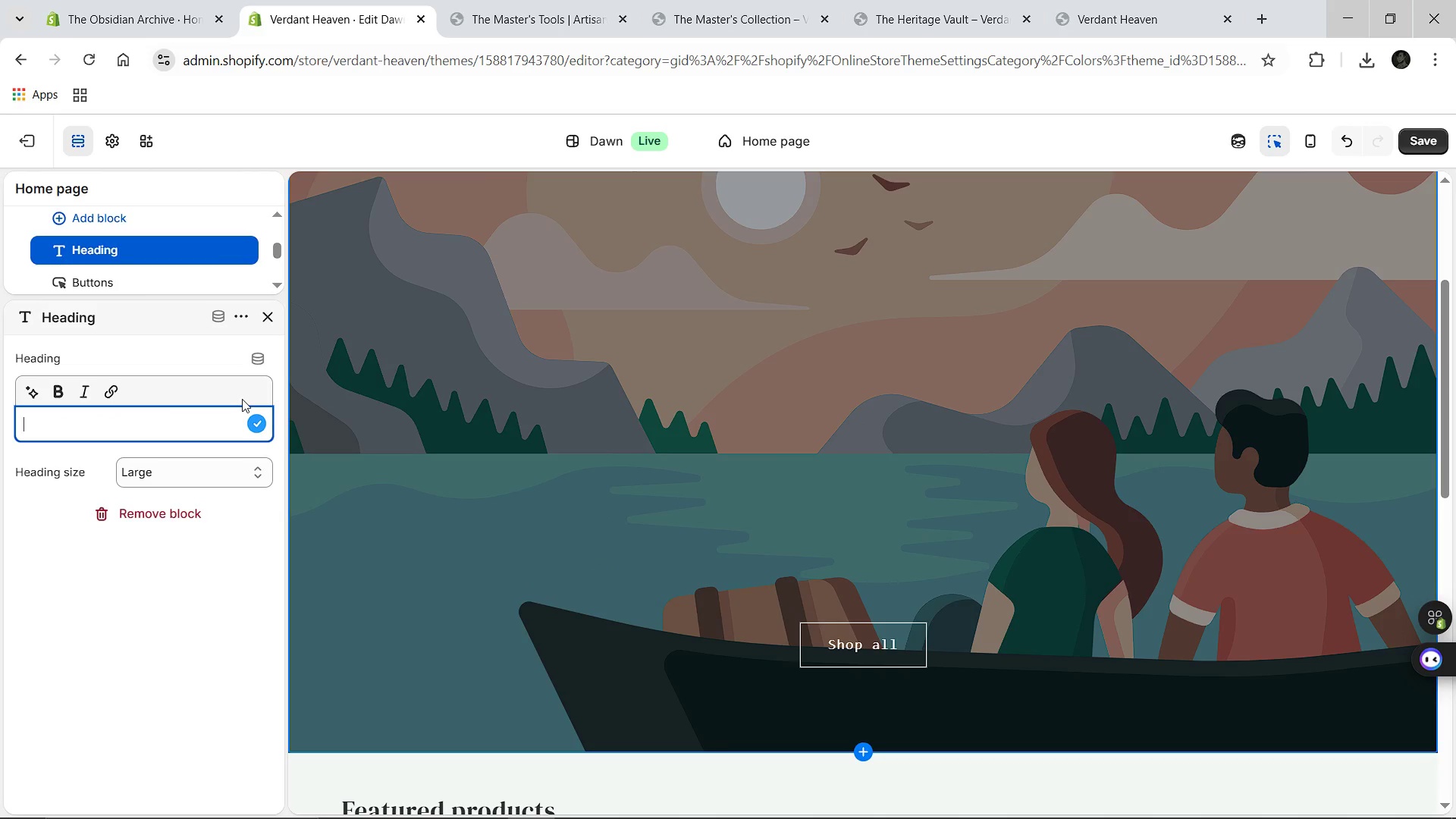 
wait(5.11)
 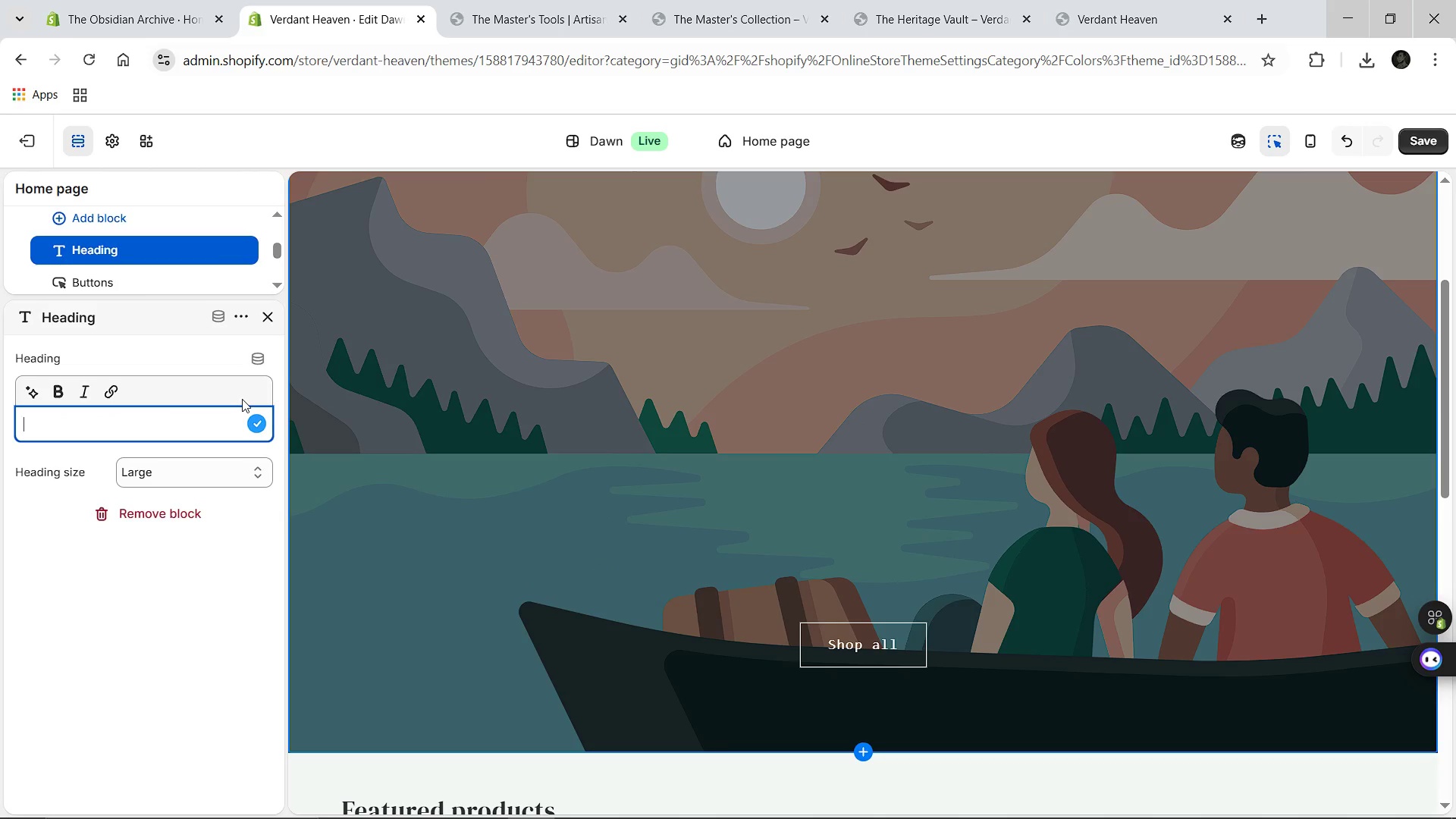 
hold_key(key=ShiftLeft, duration=1.5)
 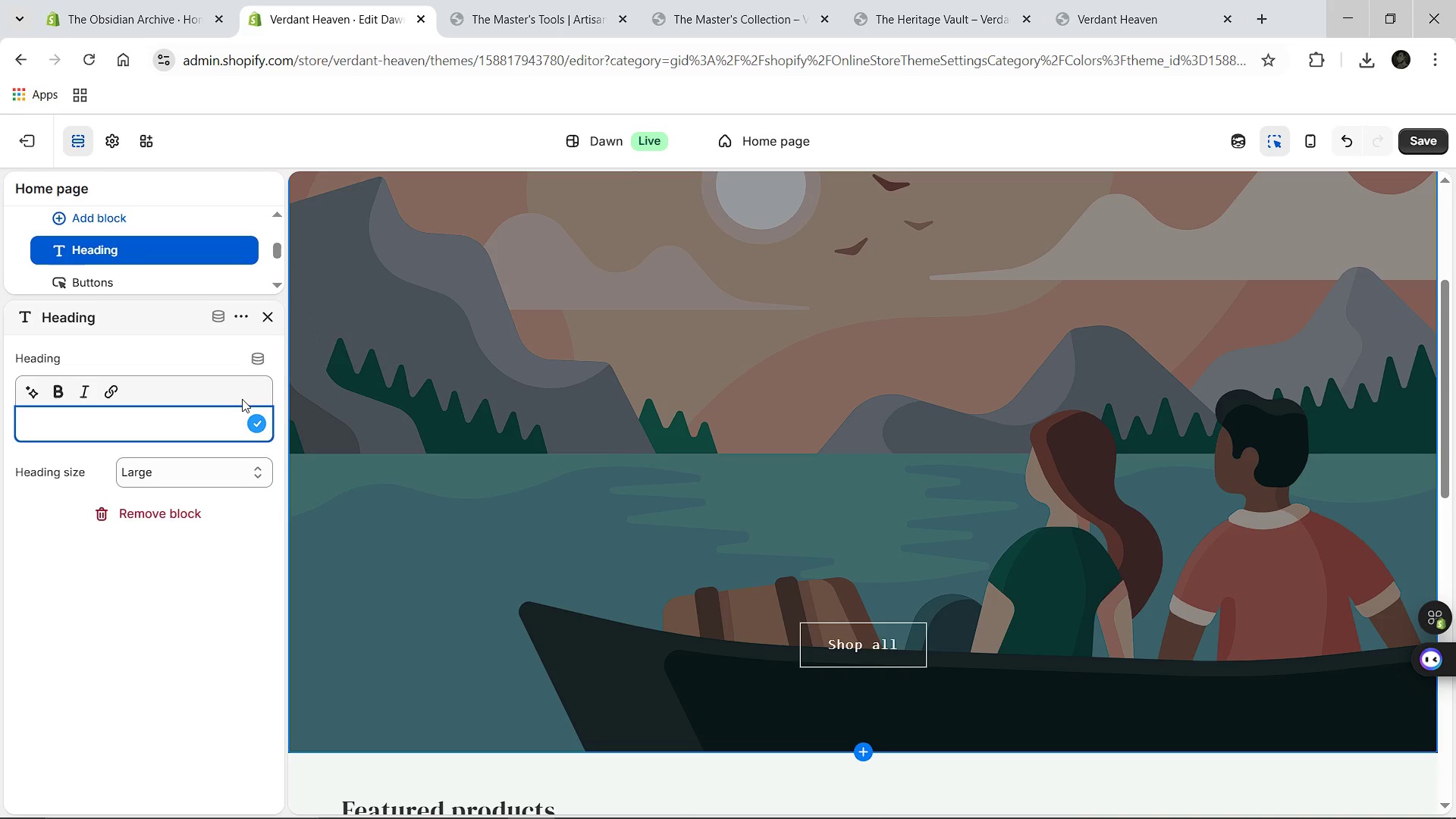 
hold_key(key=ShiftLeft, duration=0.7)
 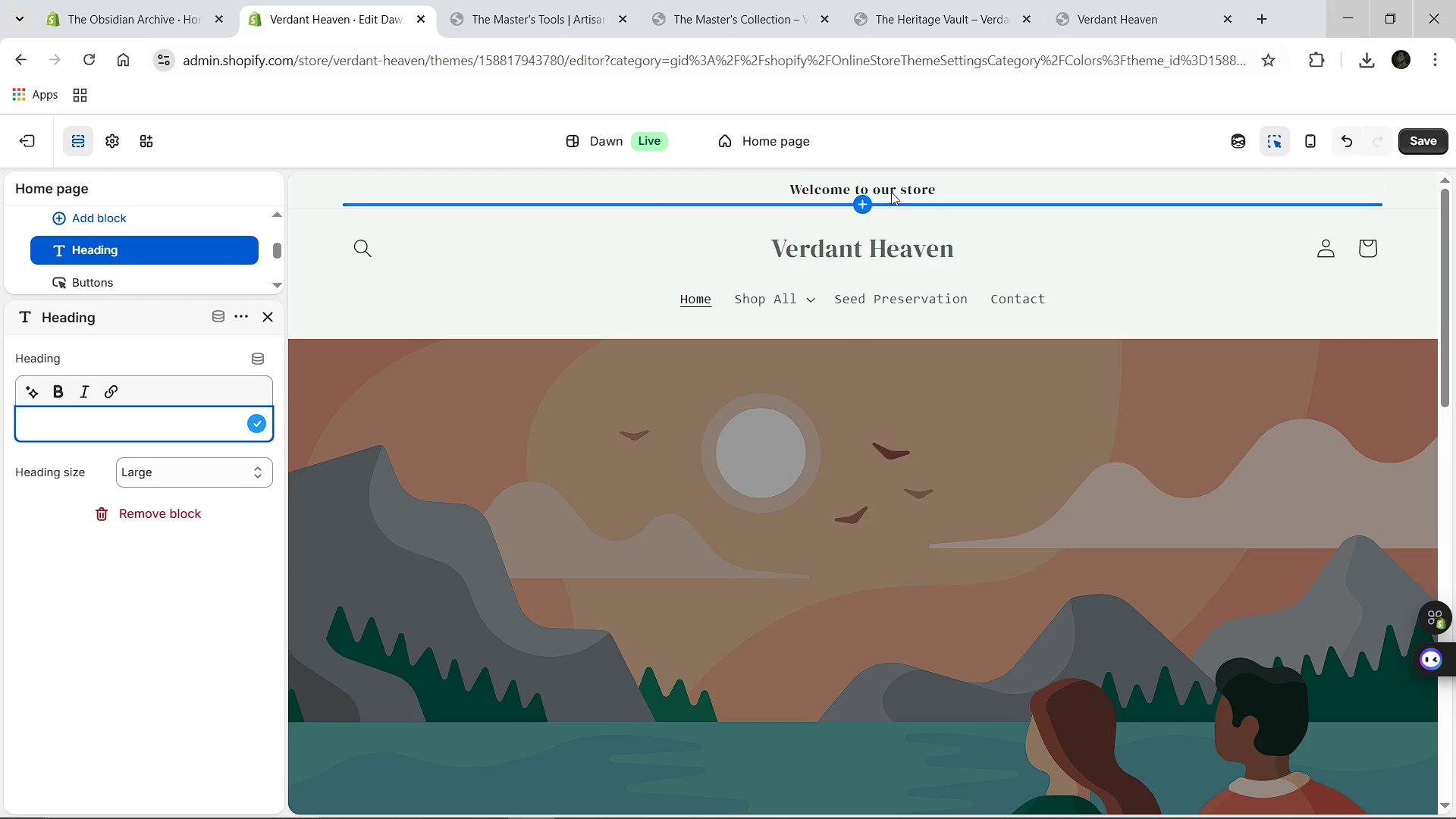 
left_click([905, 187])
 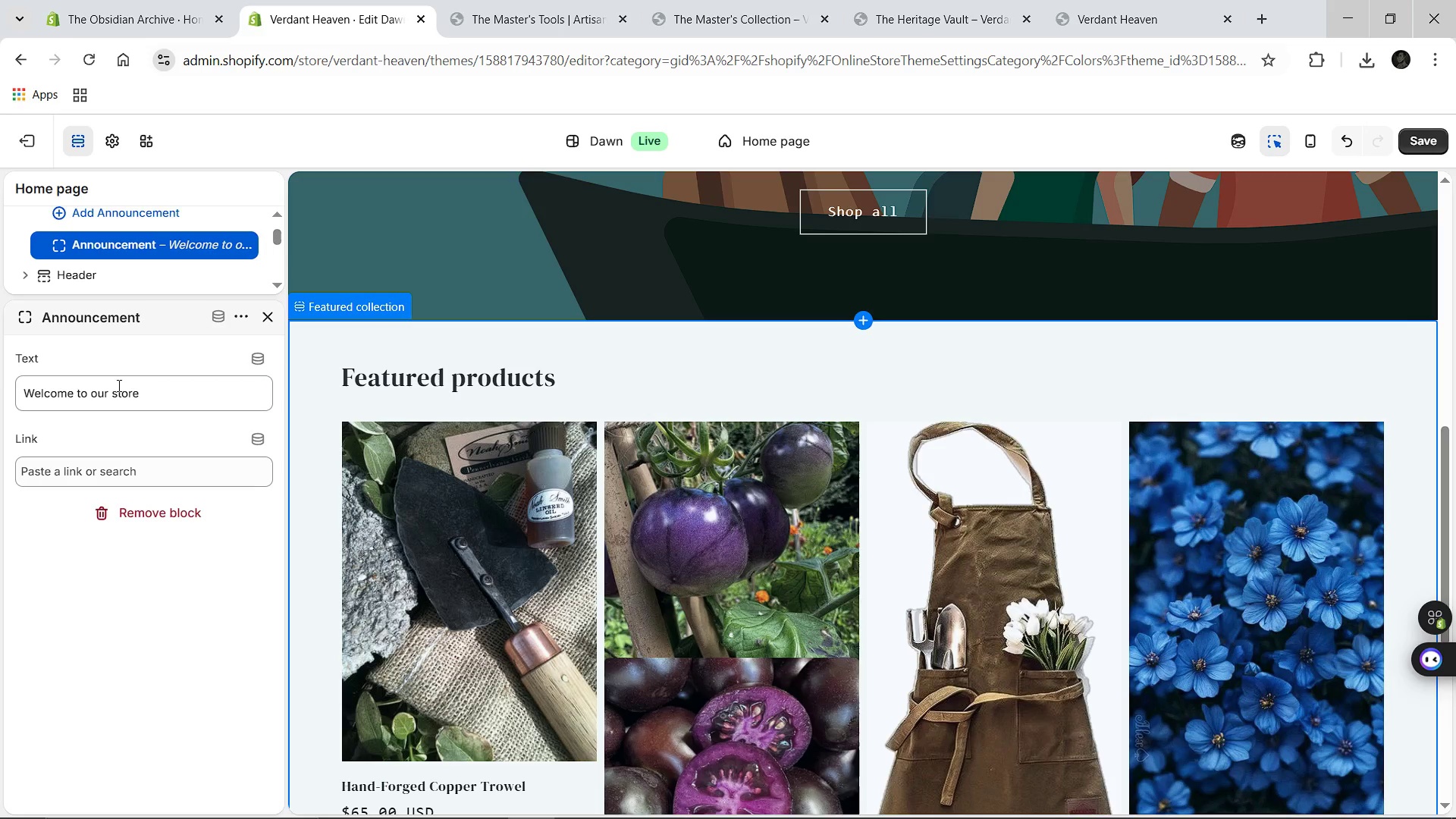 
left_click([116, 394])
 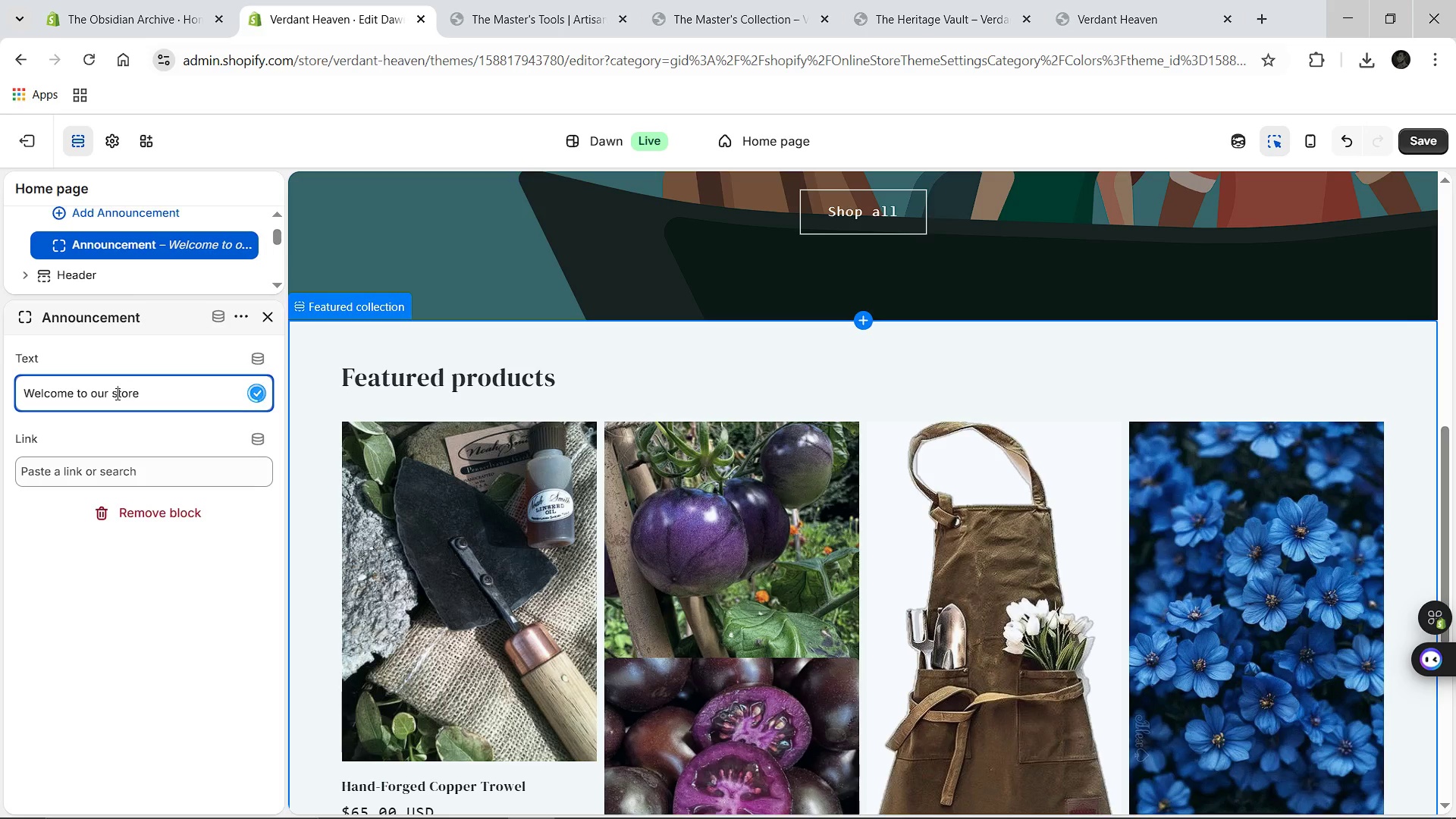 
key(Shift+ShiftLeft)
 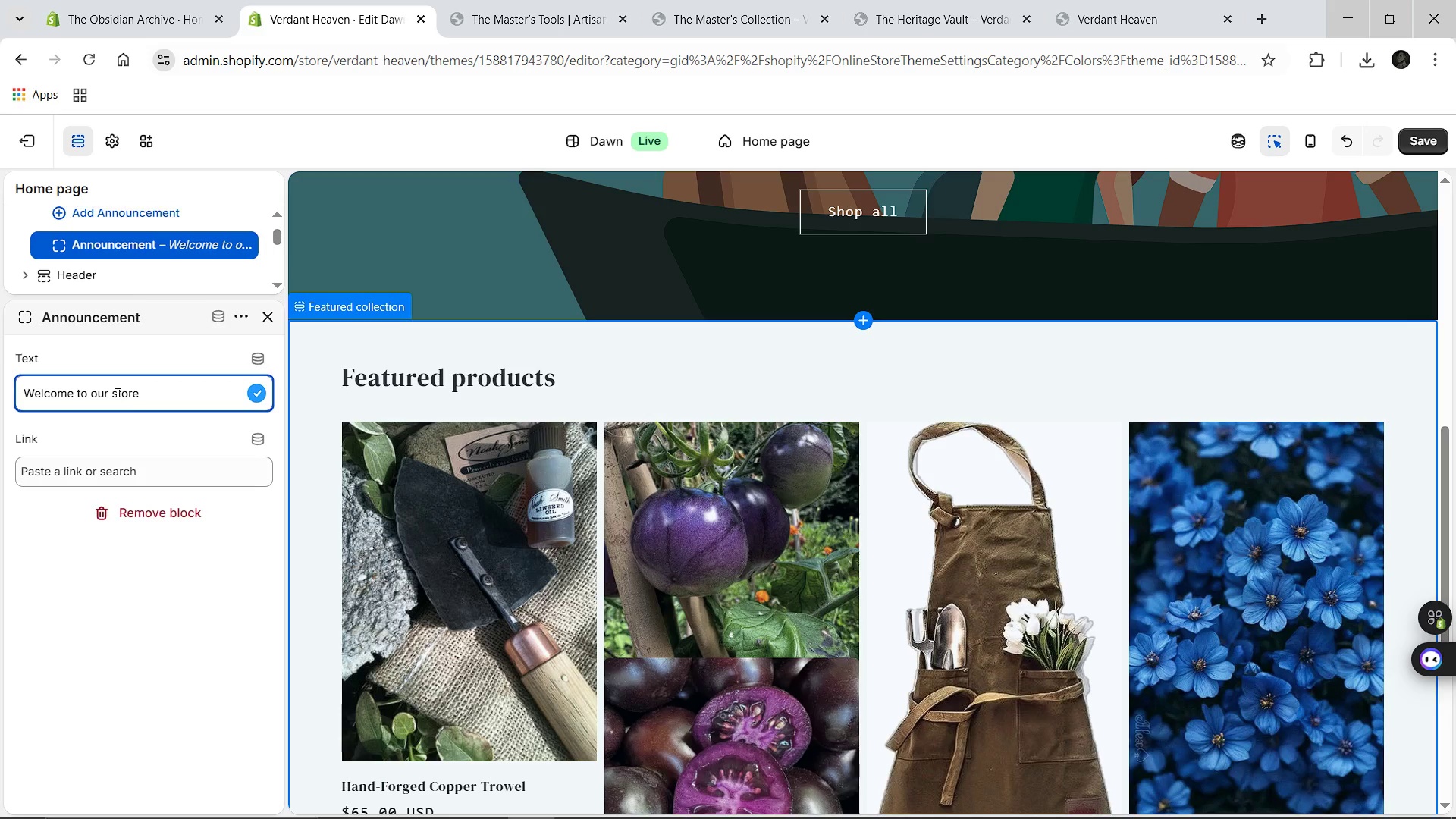 
key(Control+A)
 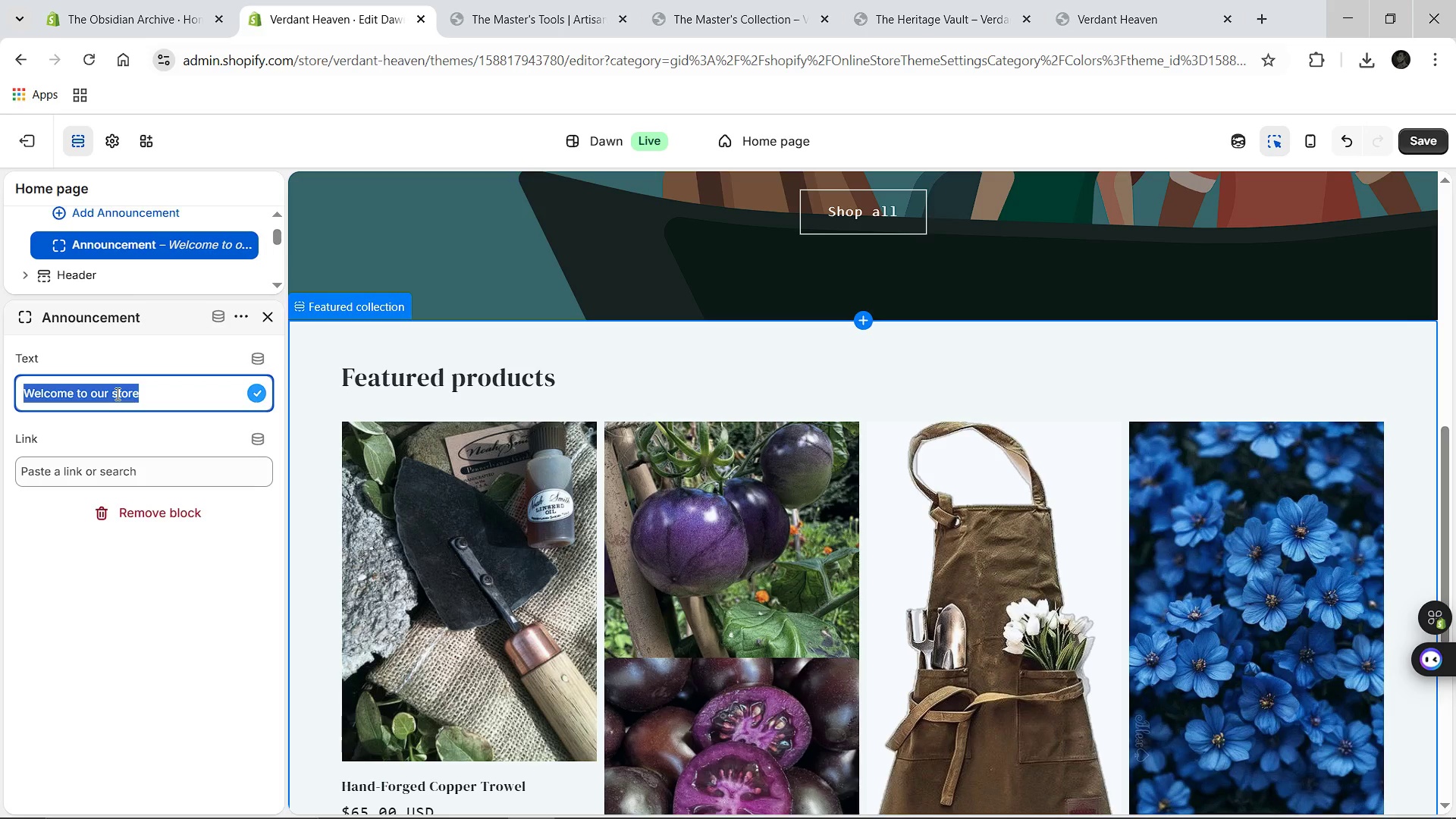 
type(The )
key(Backspace)
key(Backspace)
key(Backspace)
key(Backspace)
key(Backspace)
type(THE HERITAGE VALUT I)
 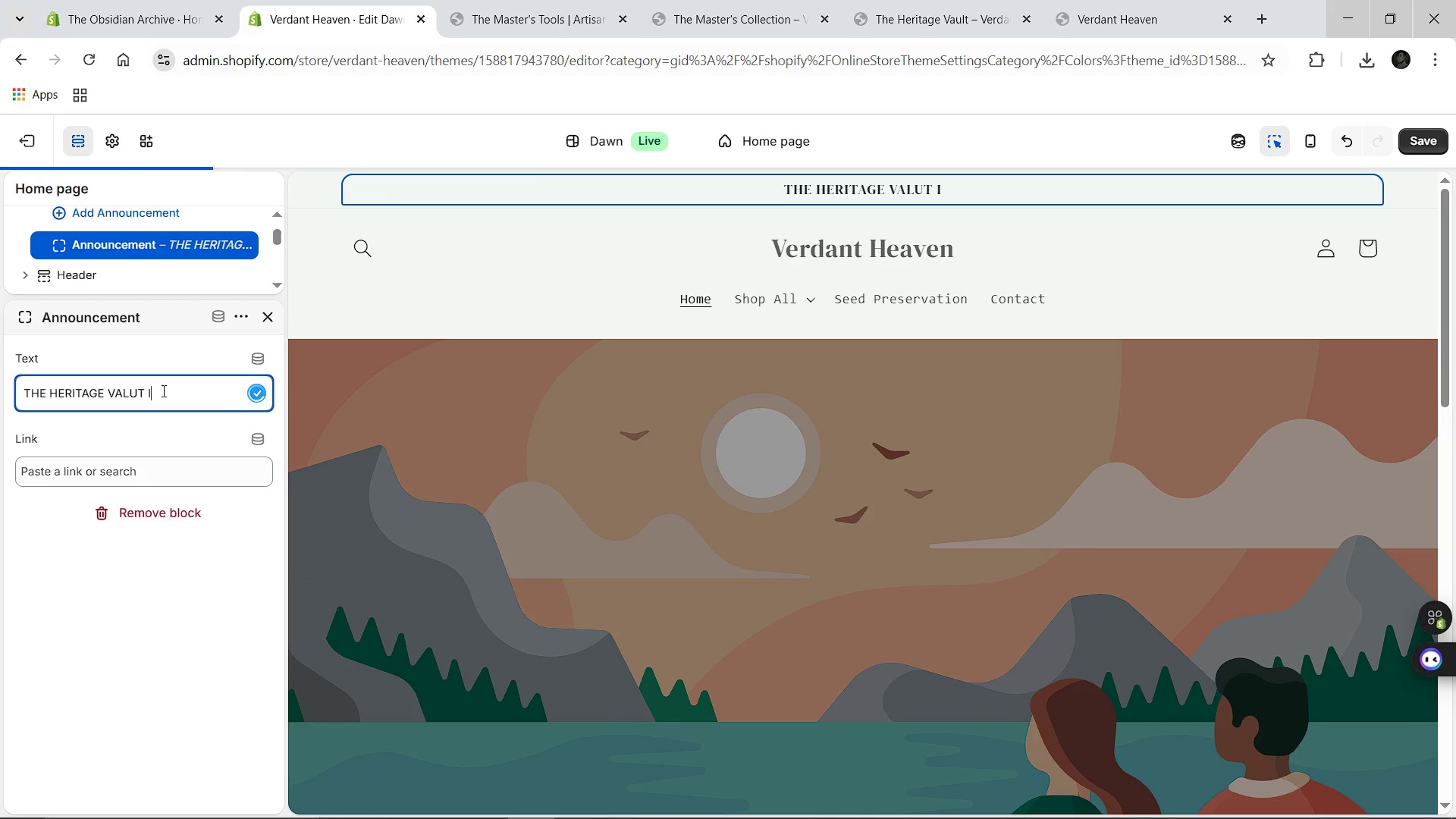 
type(s now open-L)
key(Backspace)
type(limited seed specimens available)
 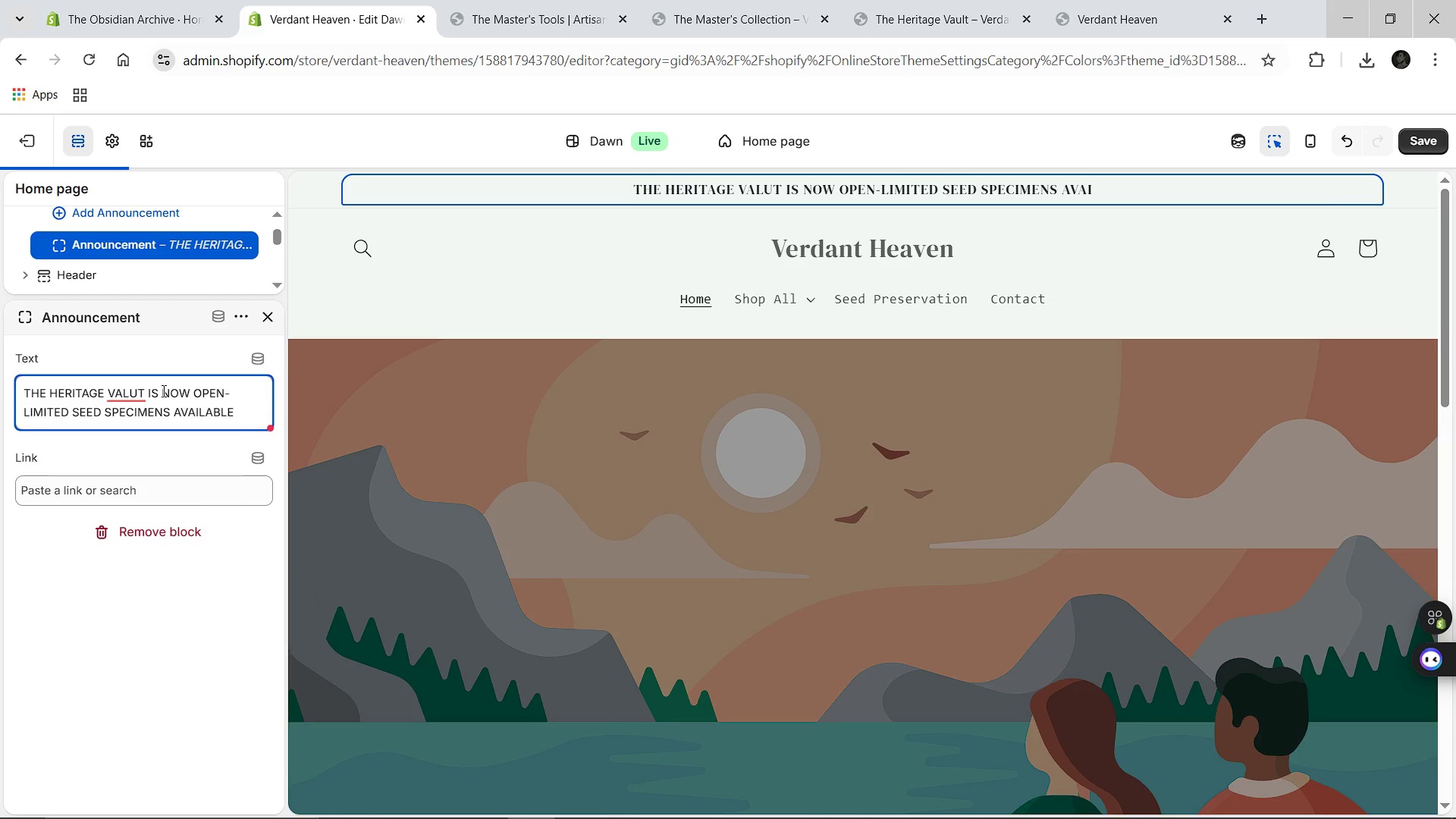 
left_click([135, 390])
 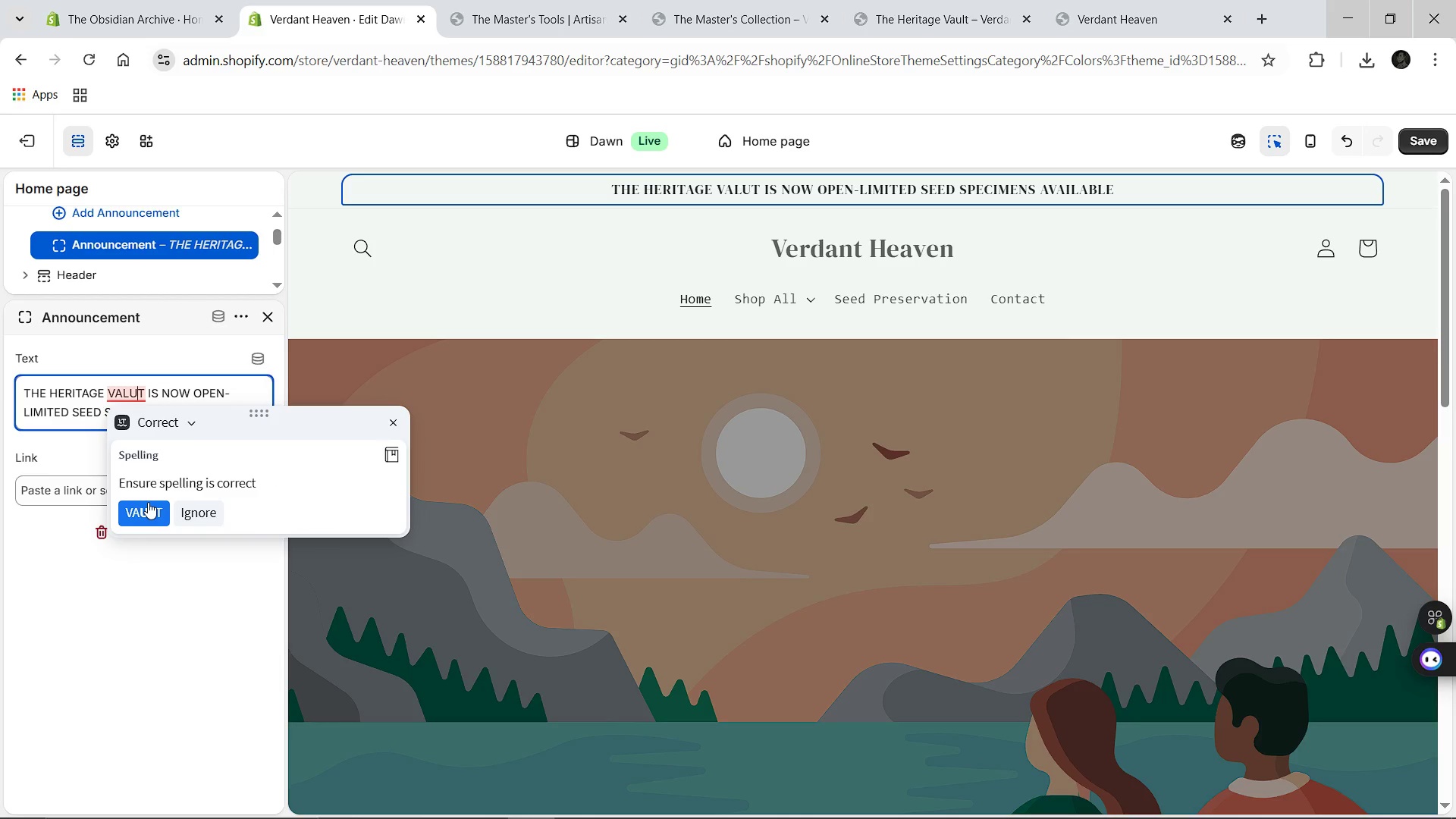 
left_click([148, 502])
 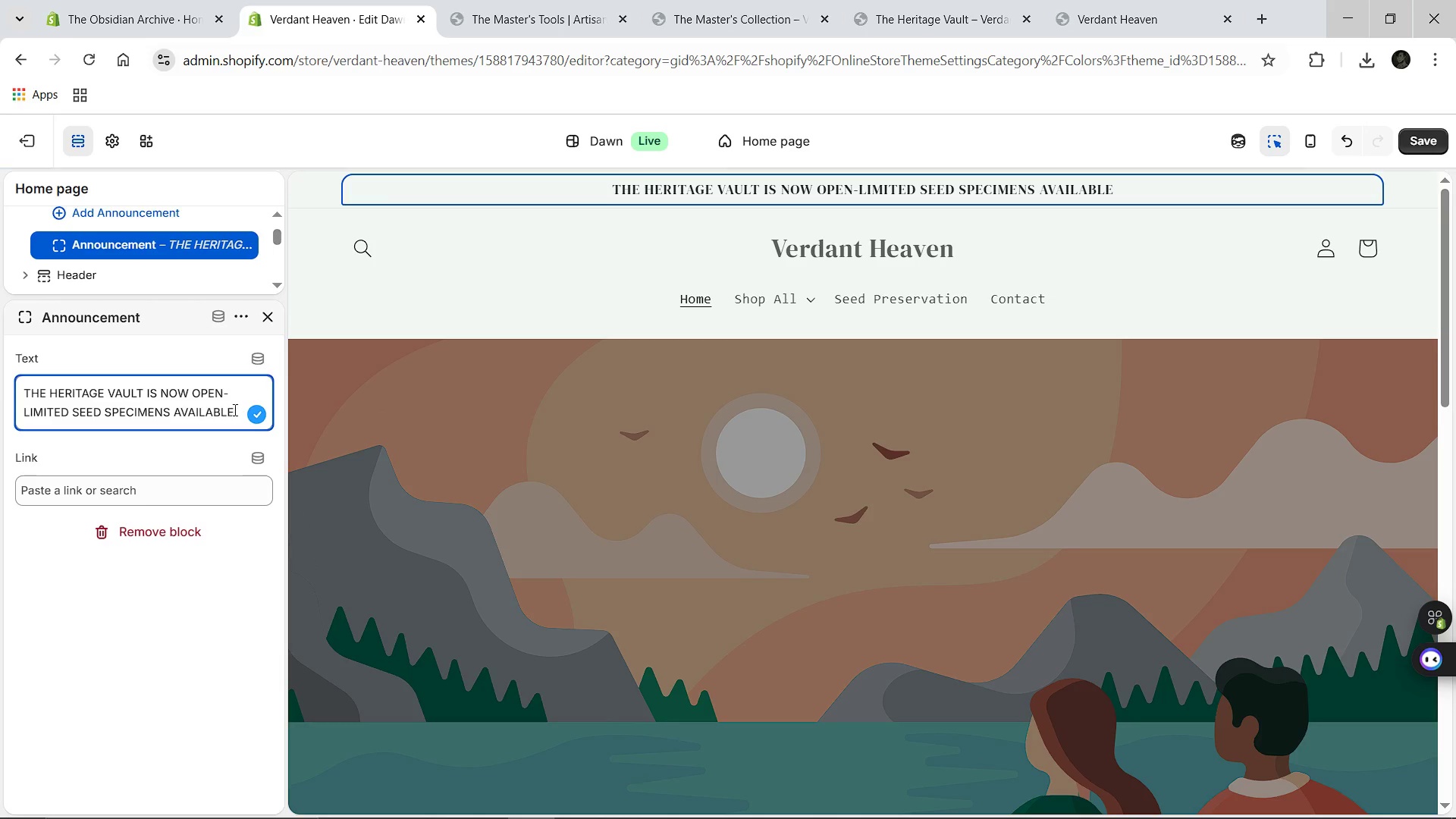 
left_click([235, 410])
 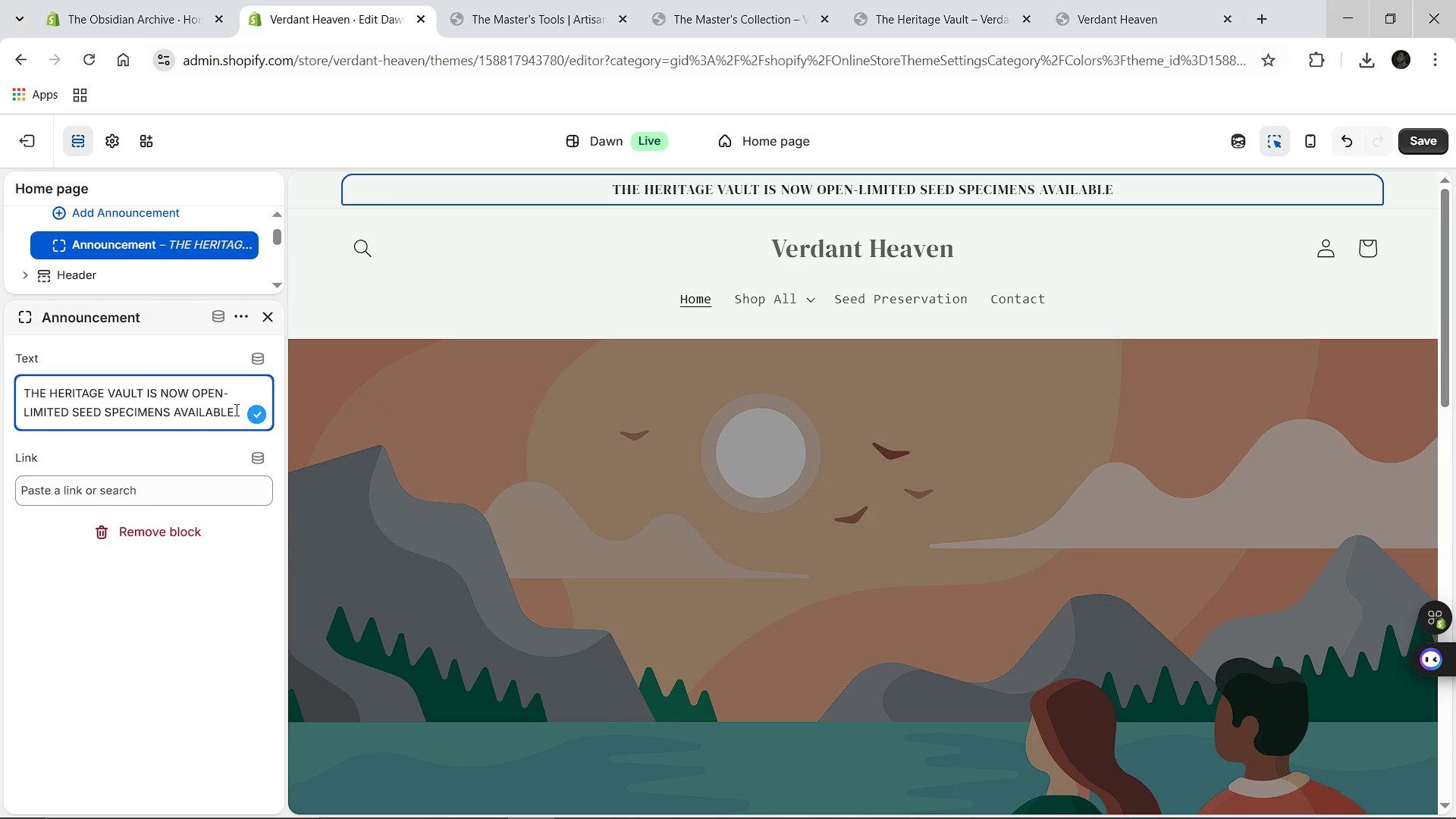 
key(Shift+1)
 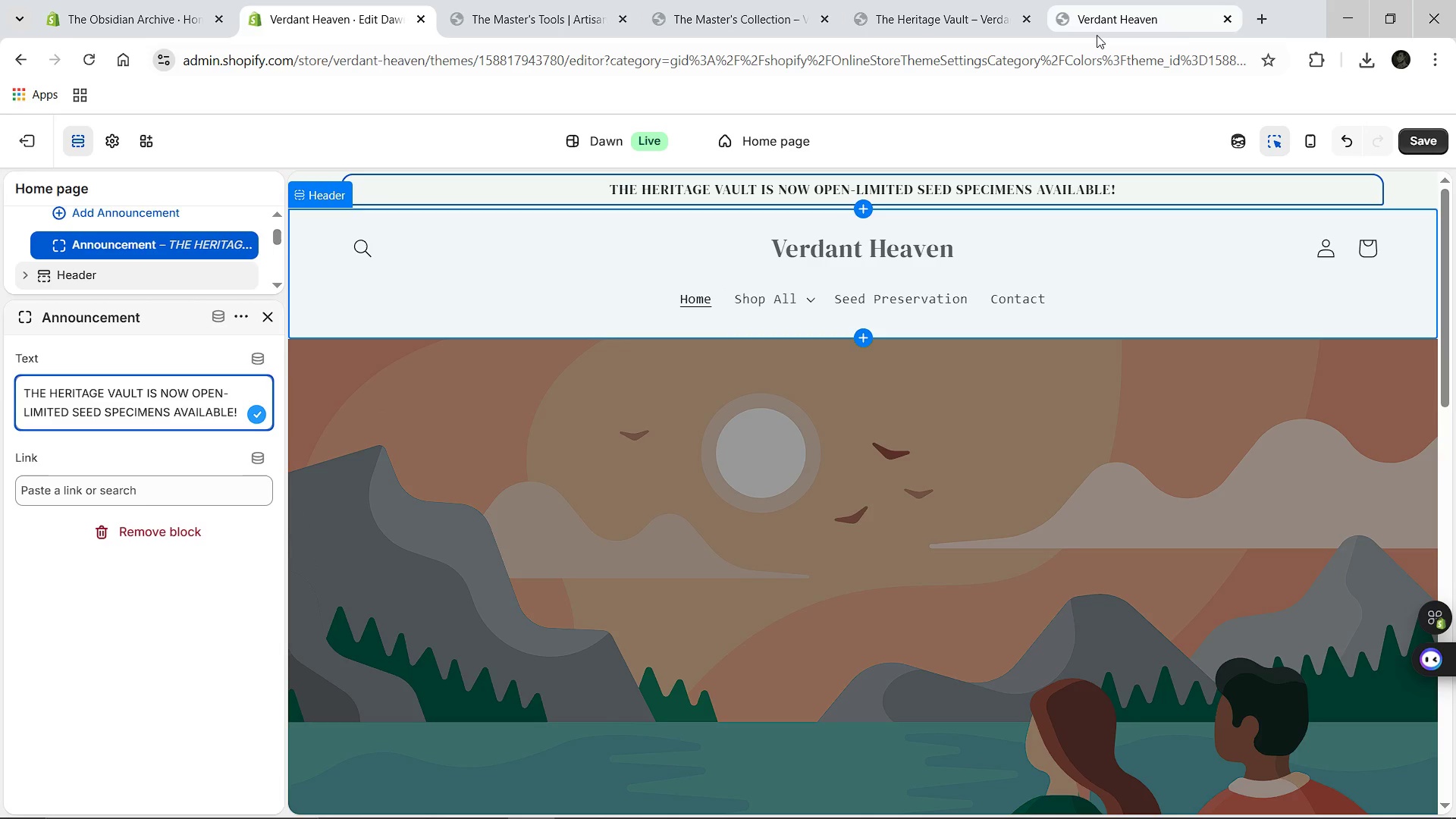 
wait(6.19)
 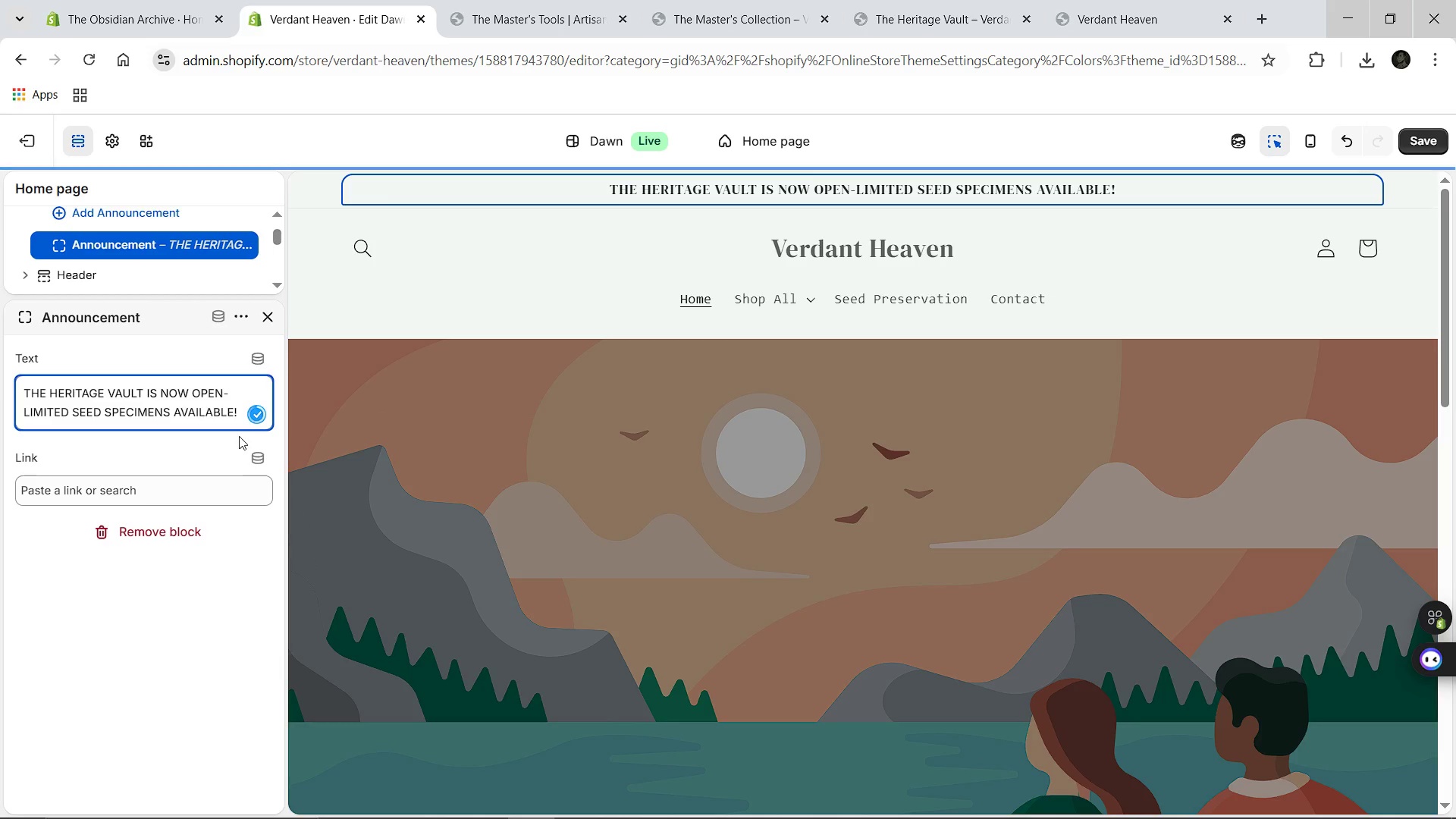 
left_click([1414, 143])
 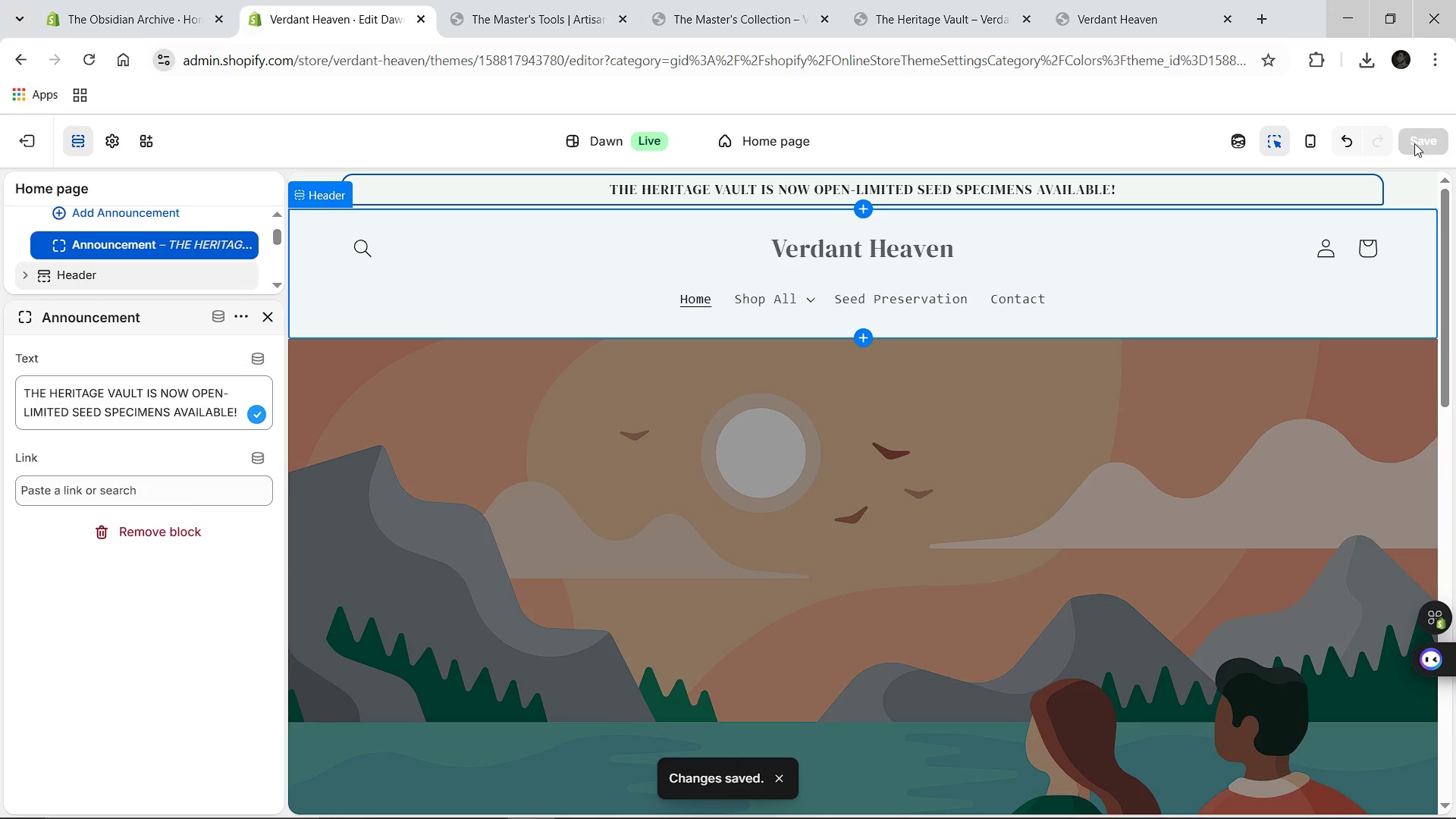 
wait(9.97)
 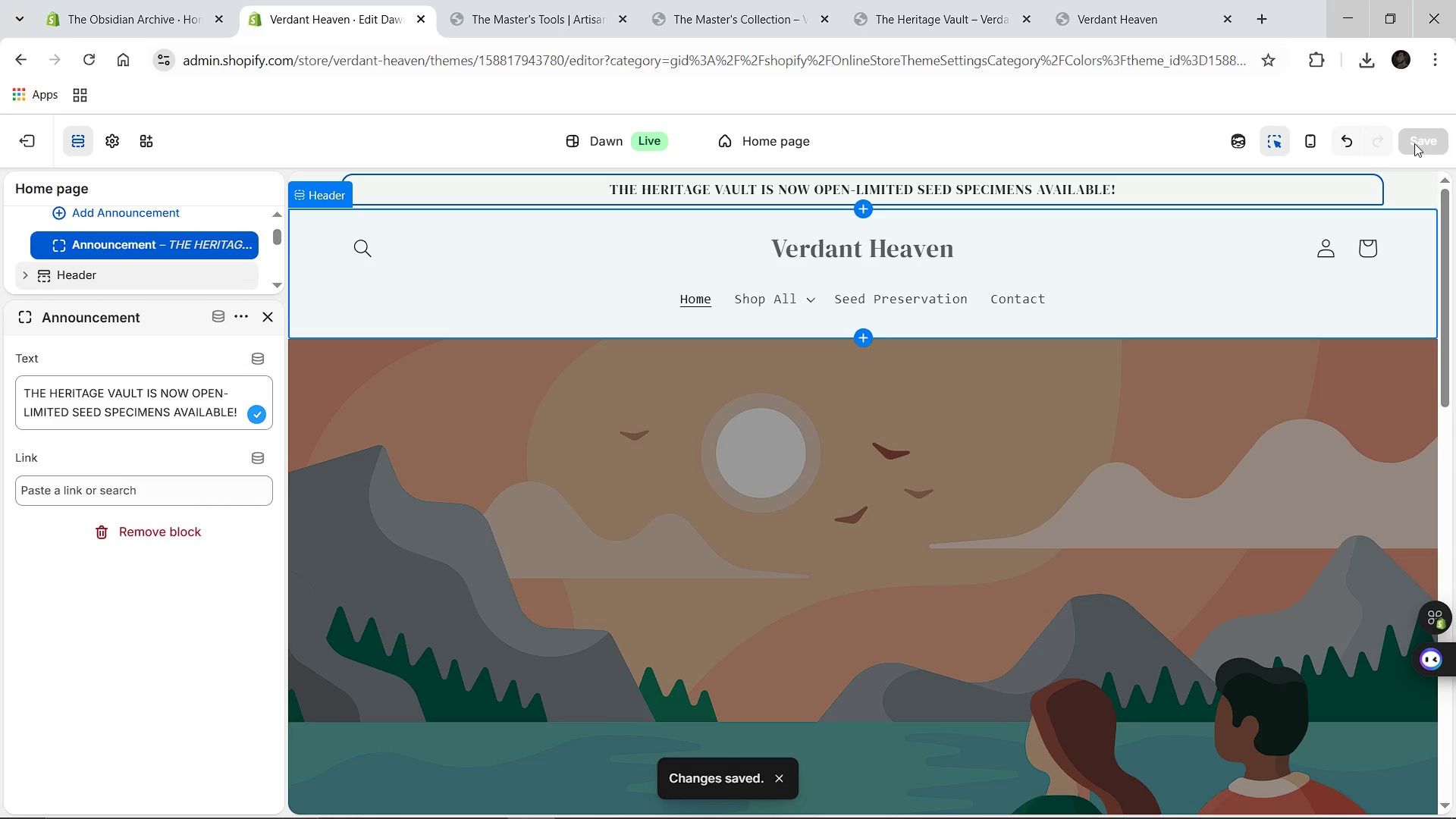 
left_click([846, 516])
 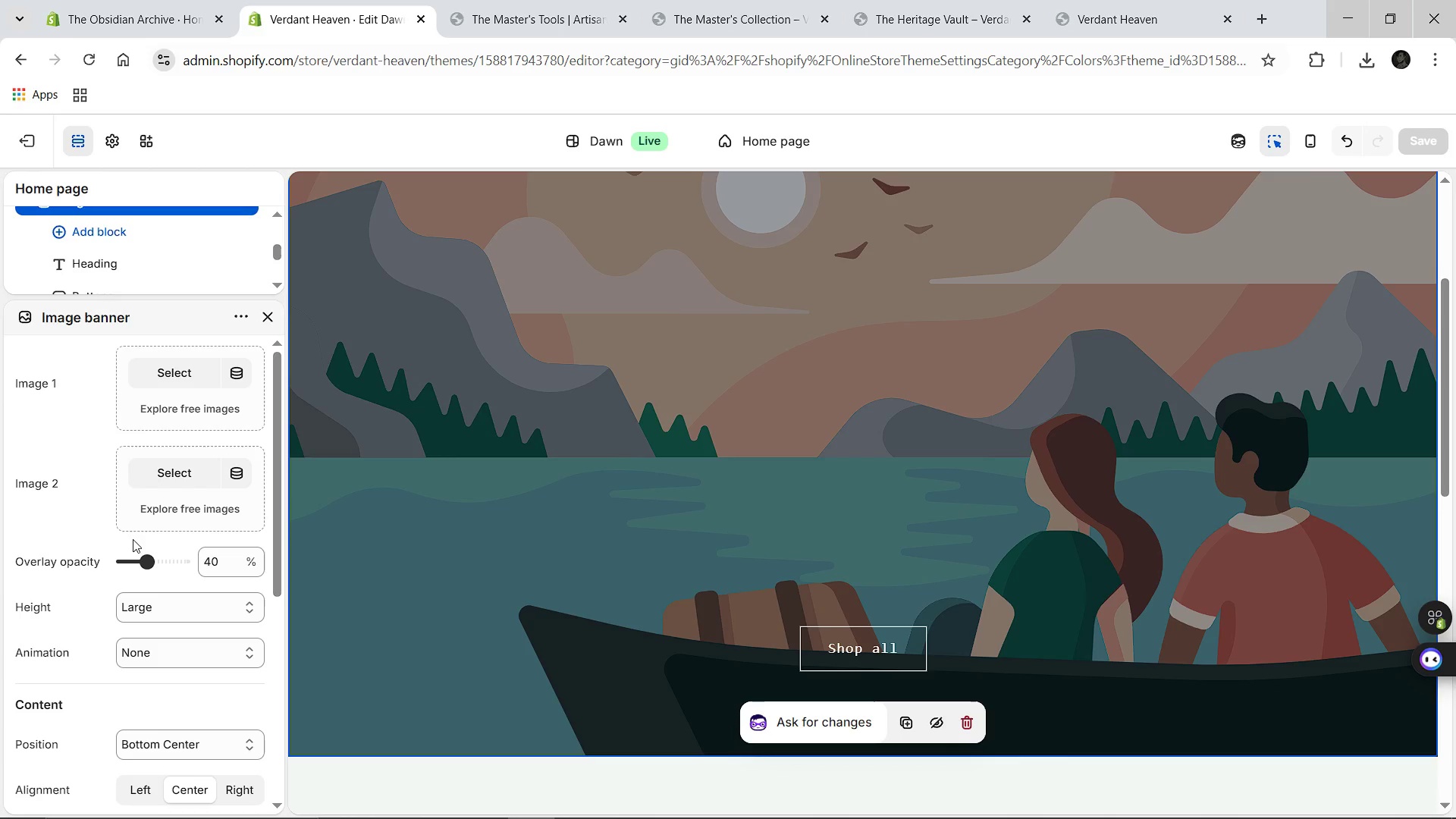 
wait(9.86)
 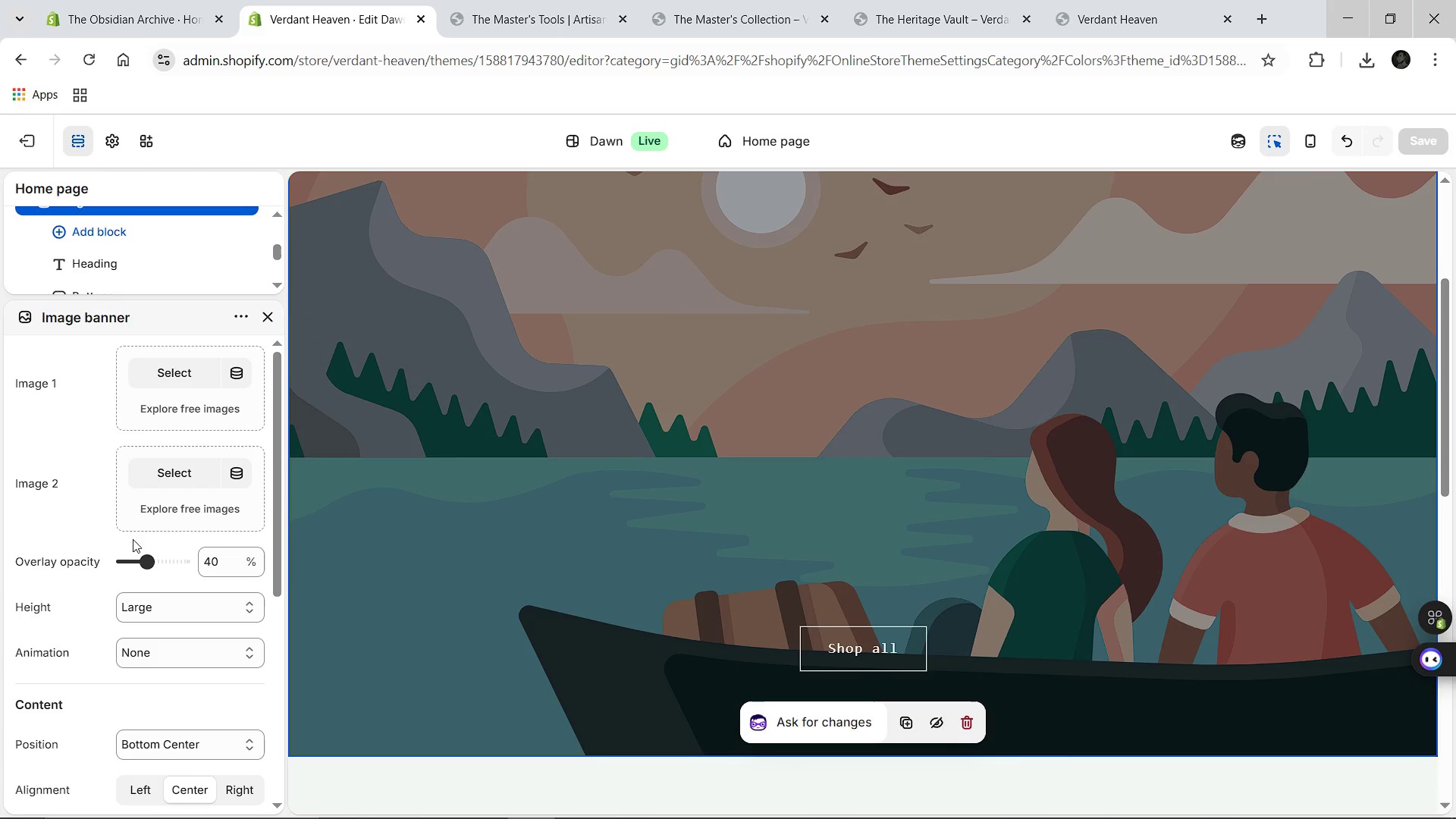 
left_click([122, 268])
 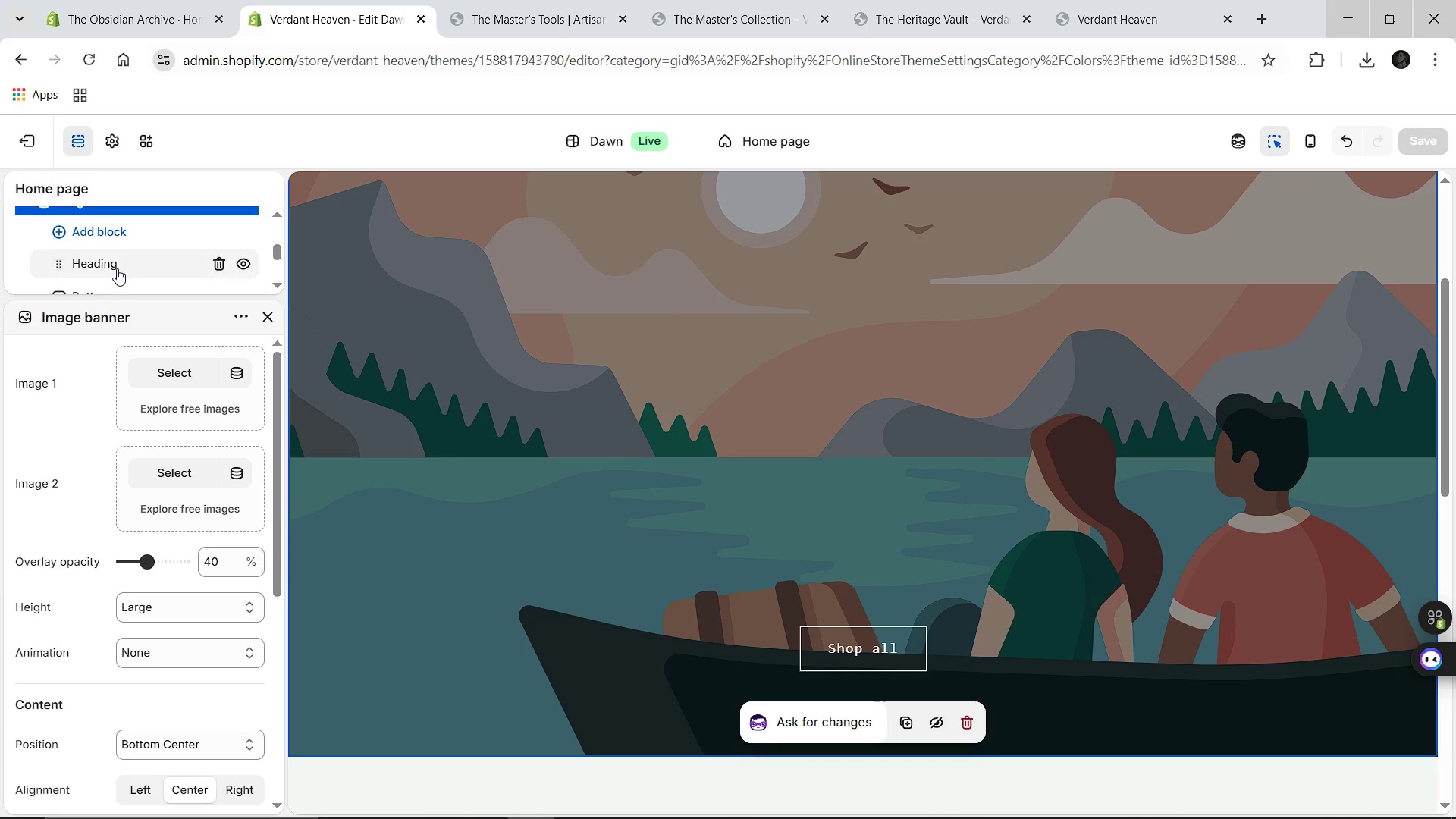 
left_click([117, 268])
 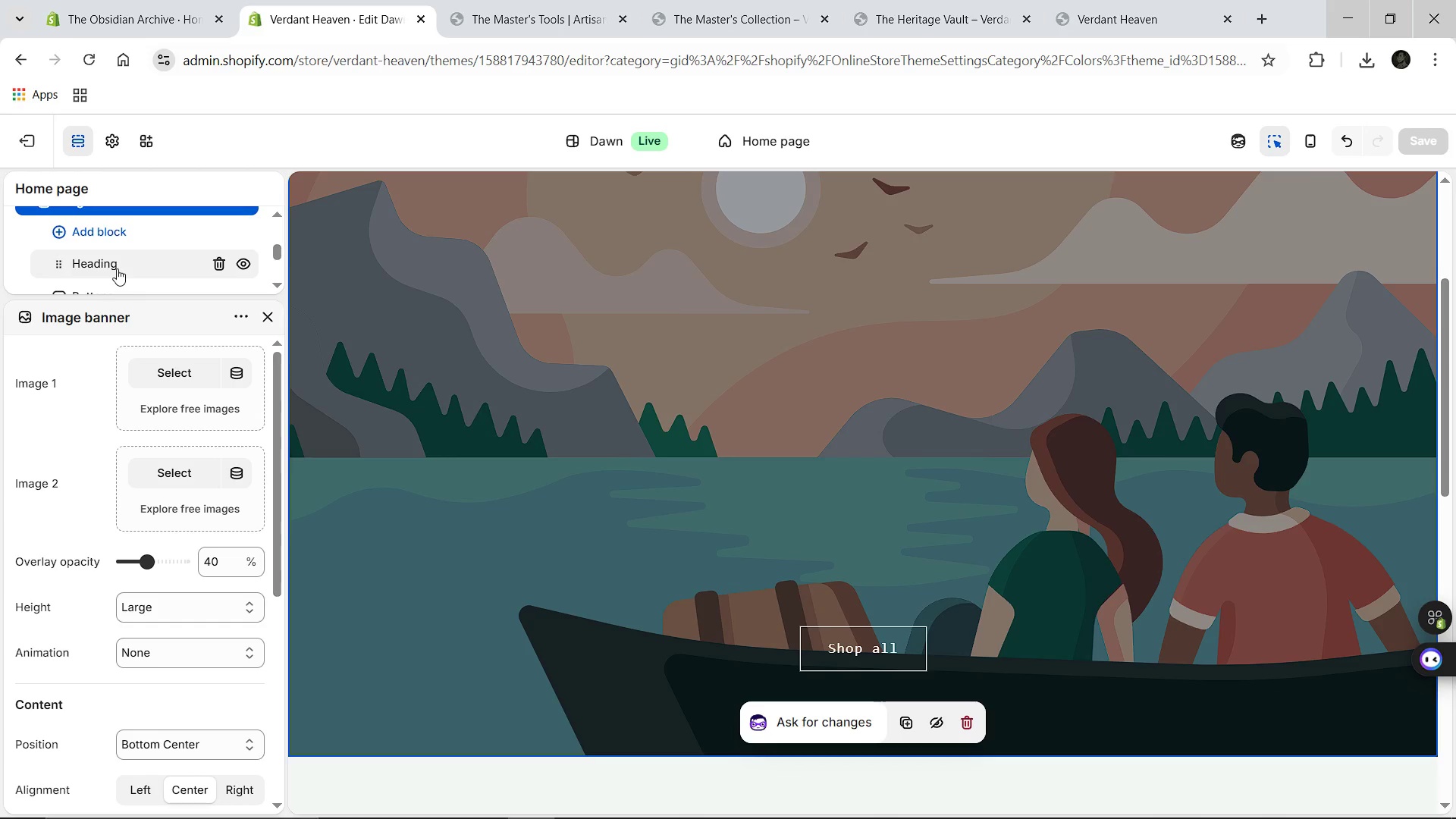 
double_click([117, 268])
 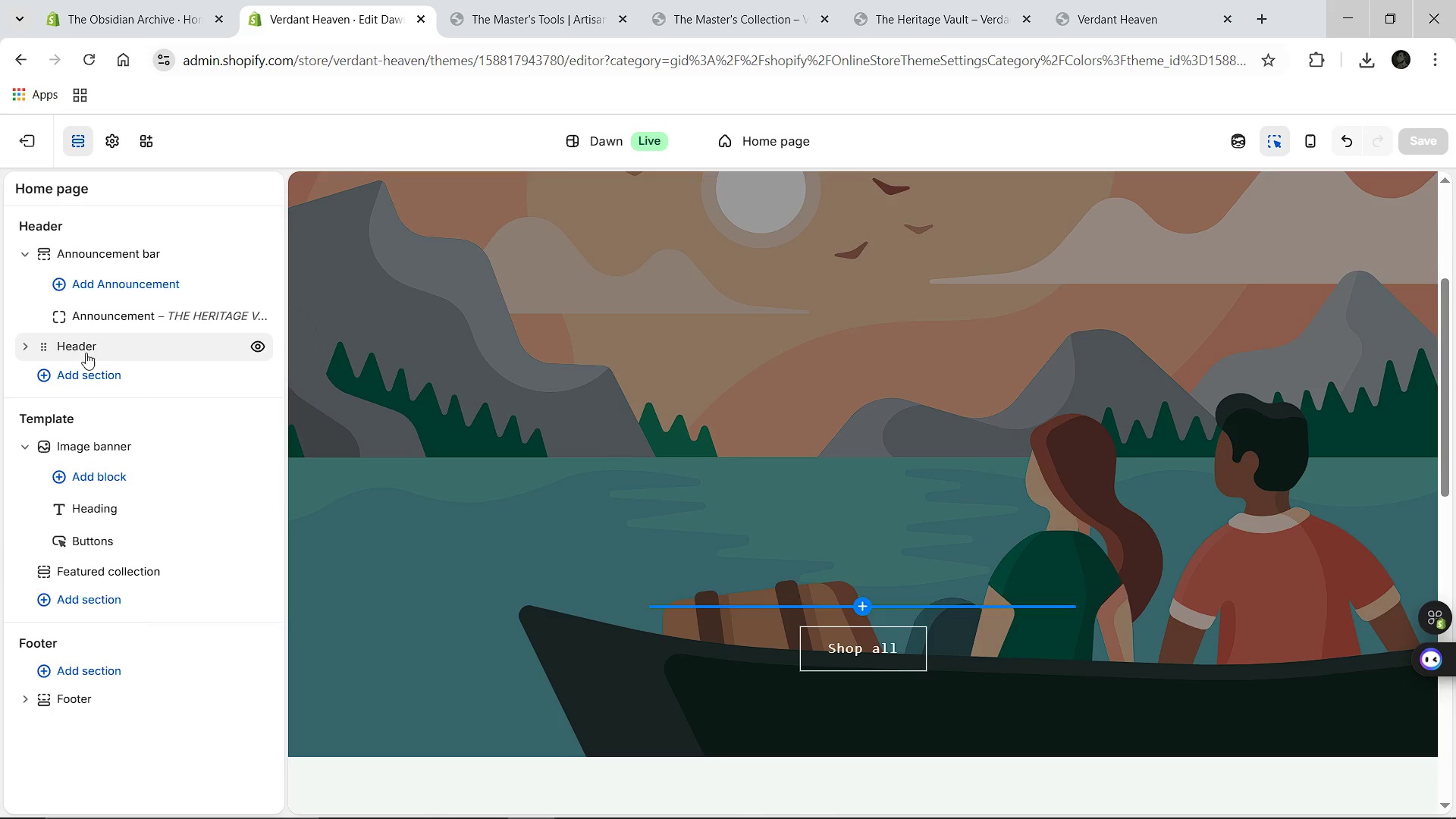 
left_click([26, 344])
 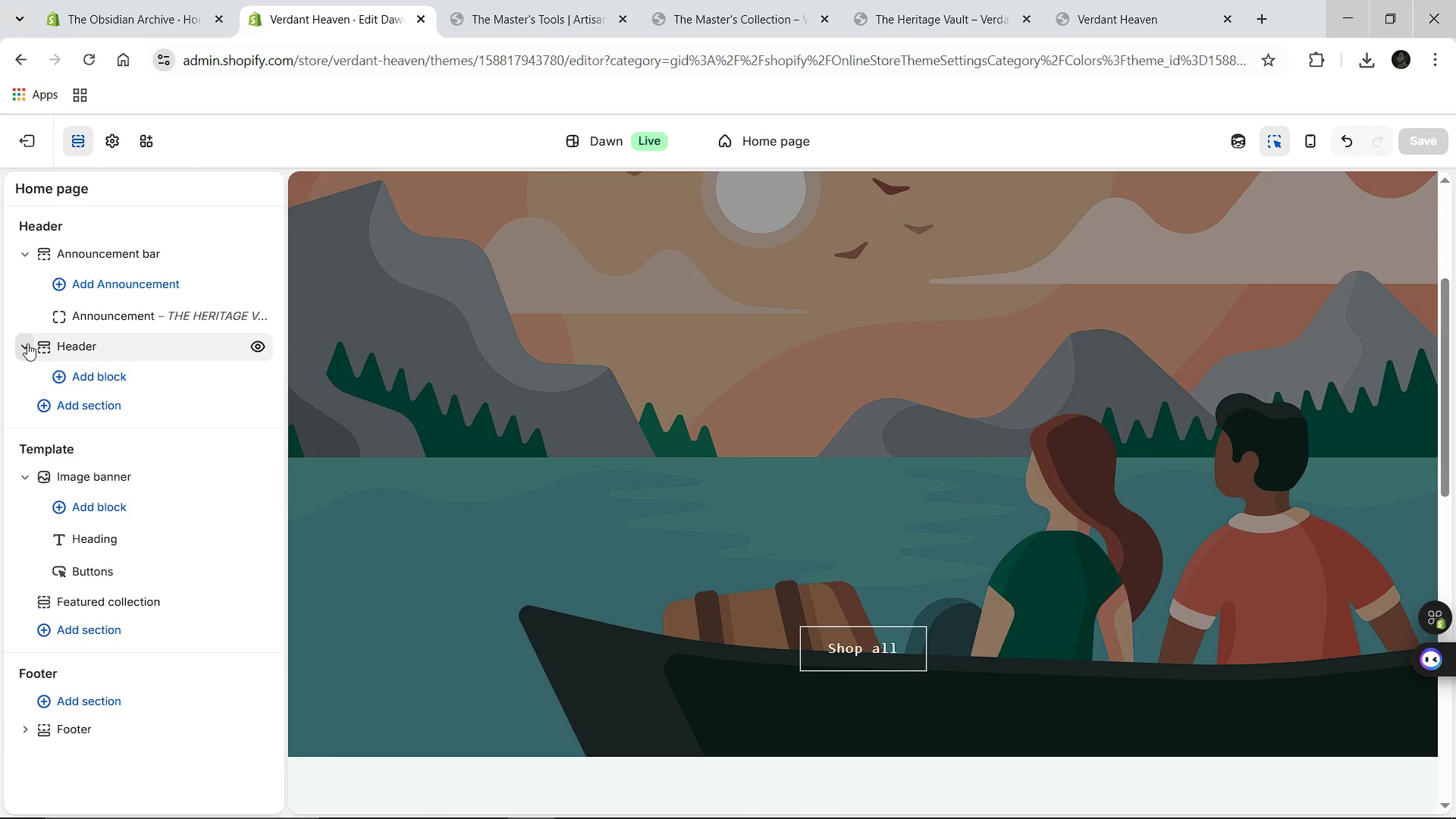 
left_click([27, 344])
 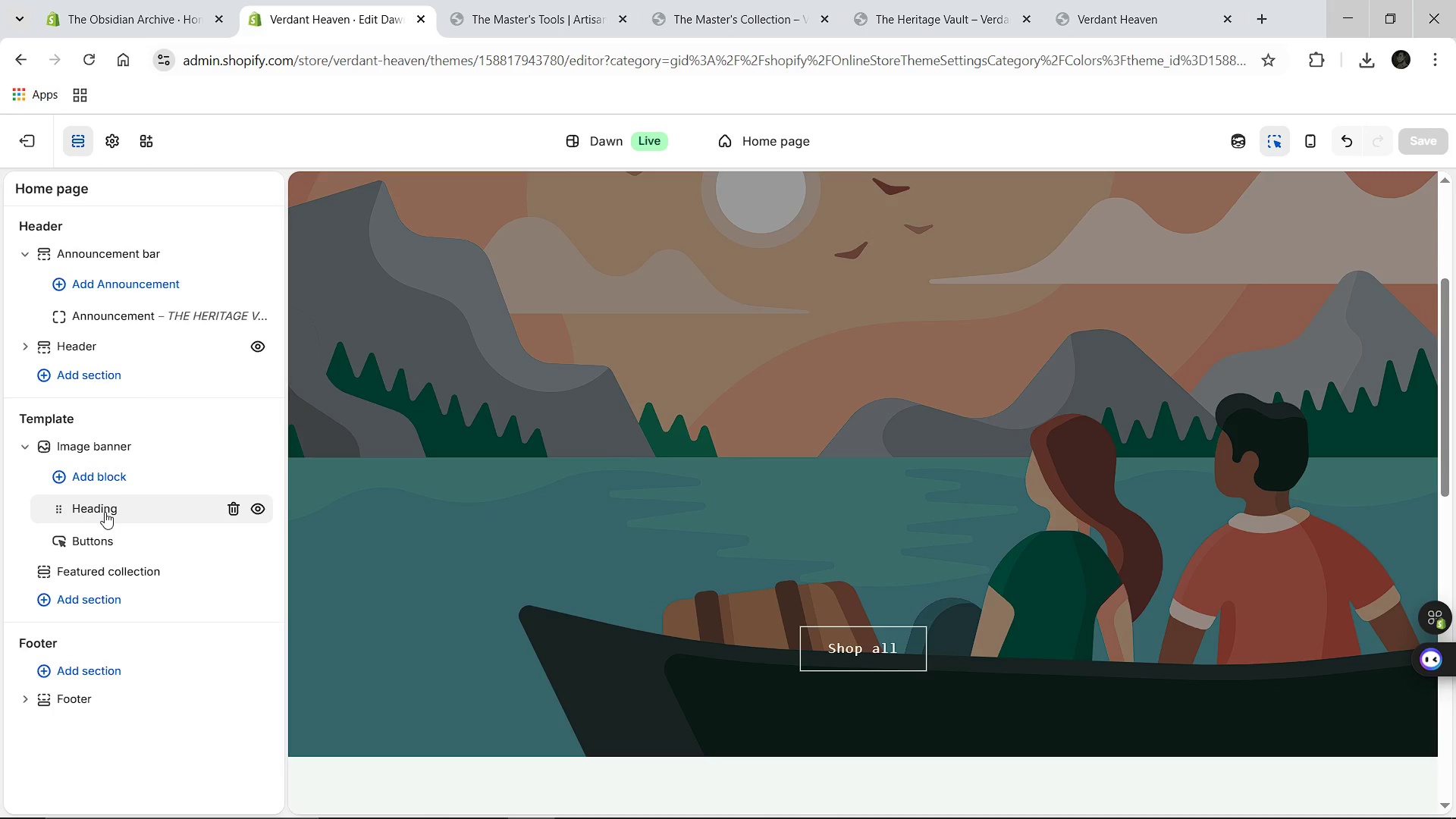 
left_click([105, 512])
 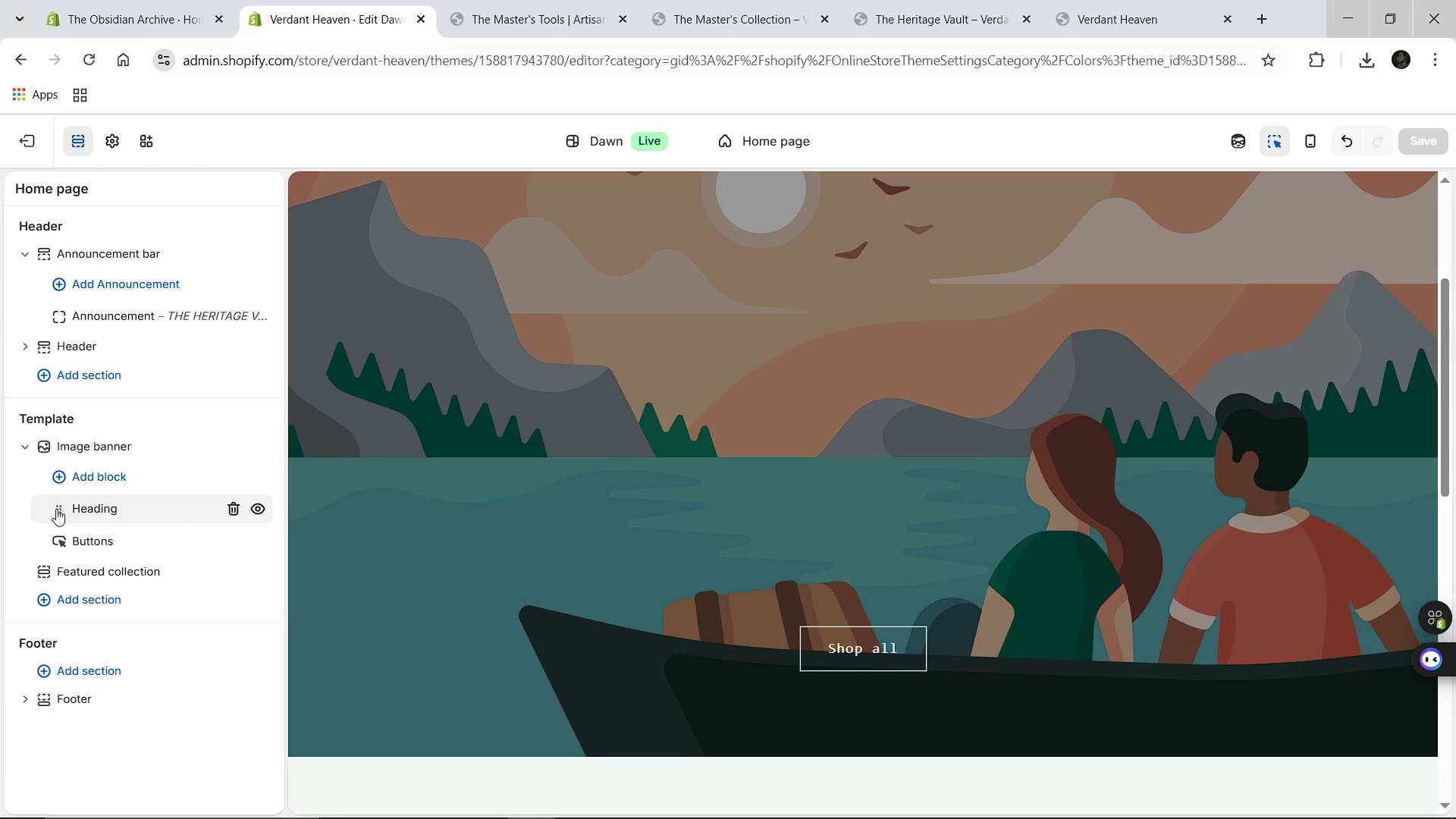 
left_click([115, 508])
 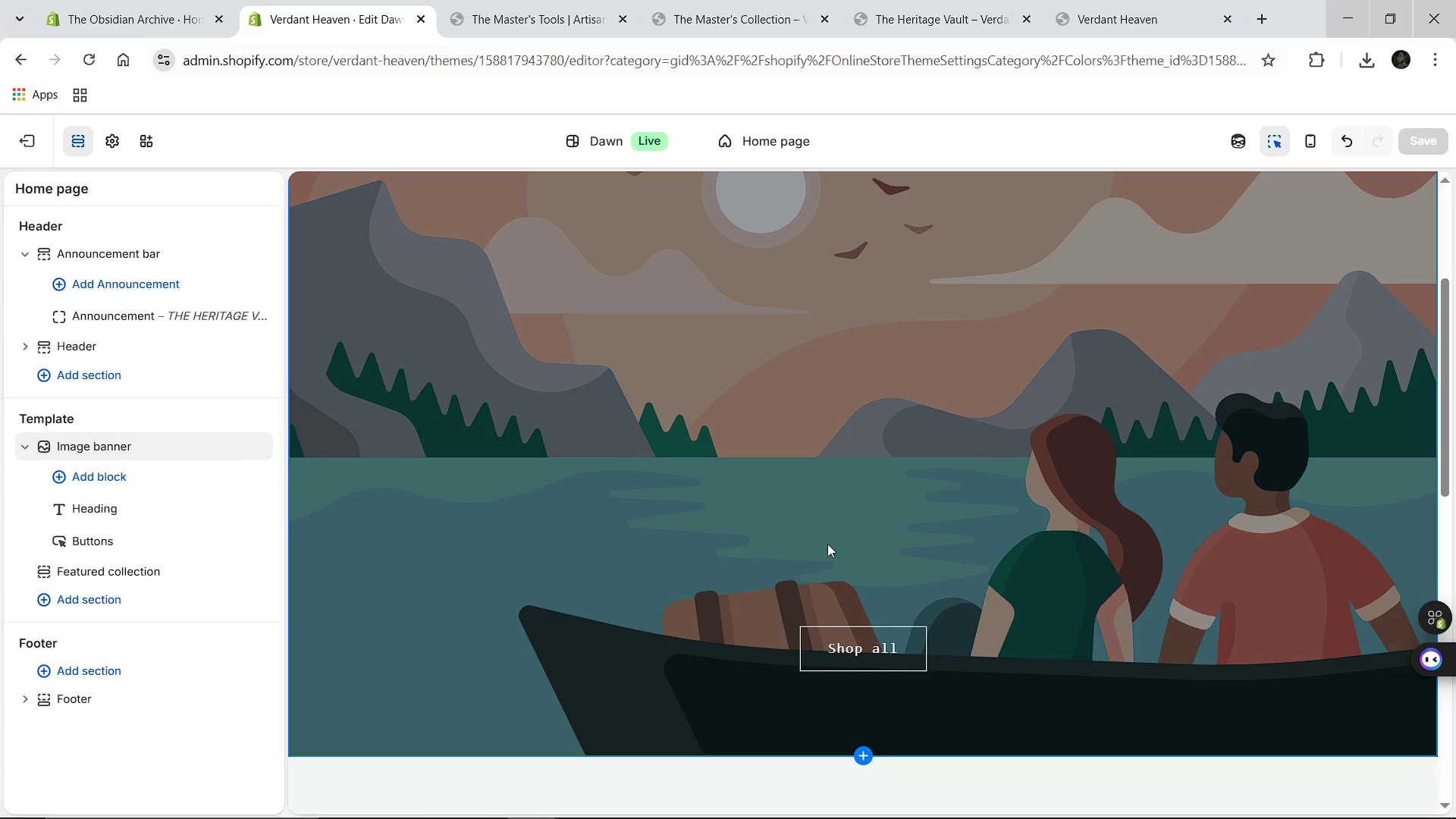 
double_click([827, 544])
 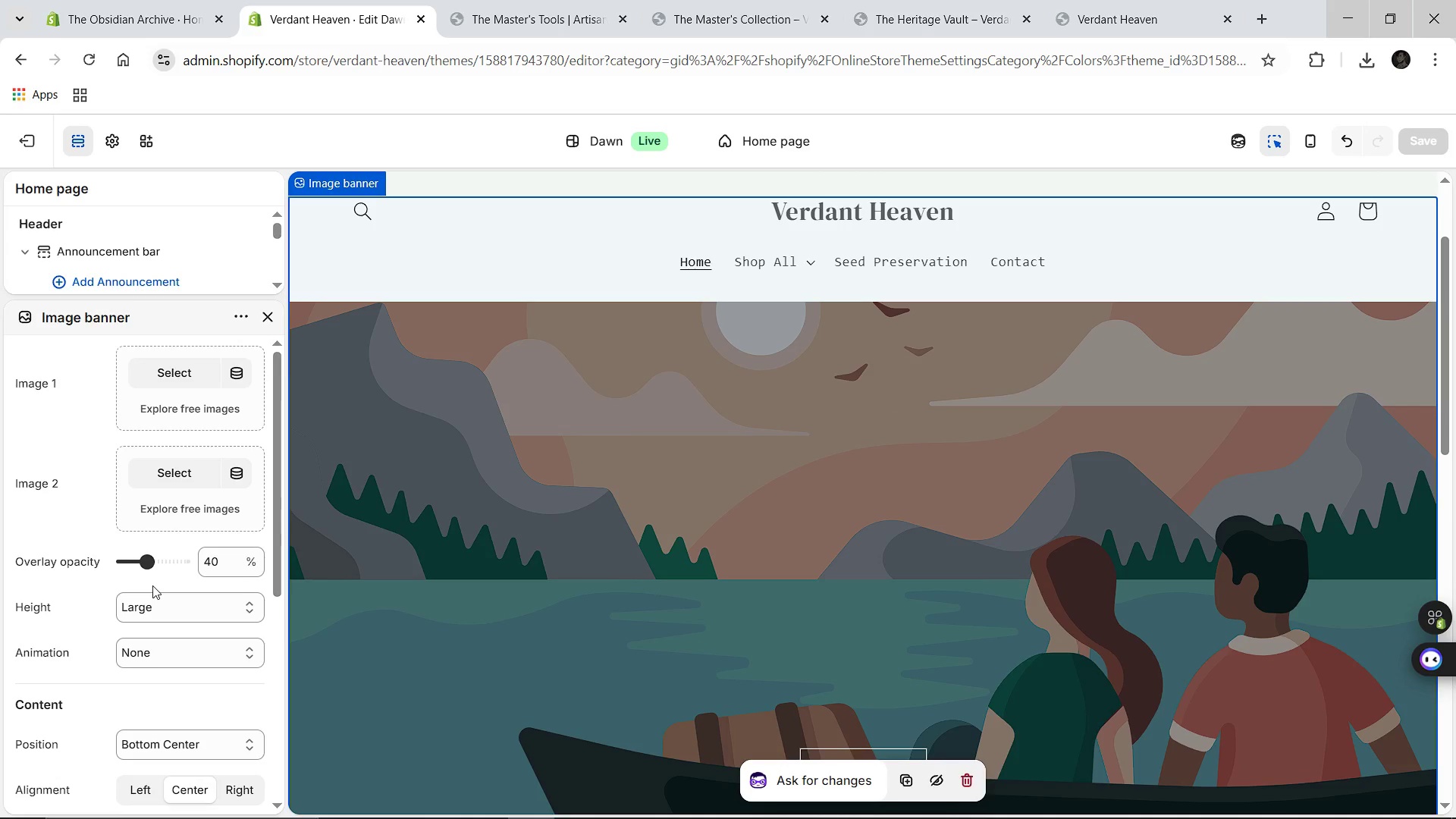 
wait(10.14)
 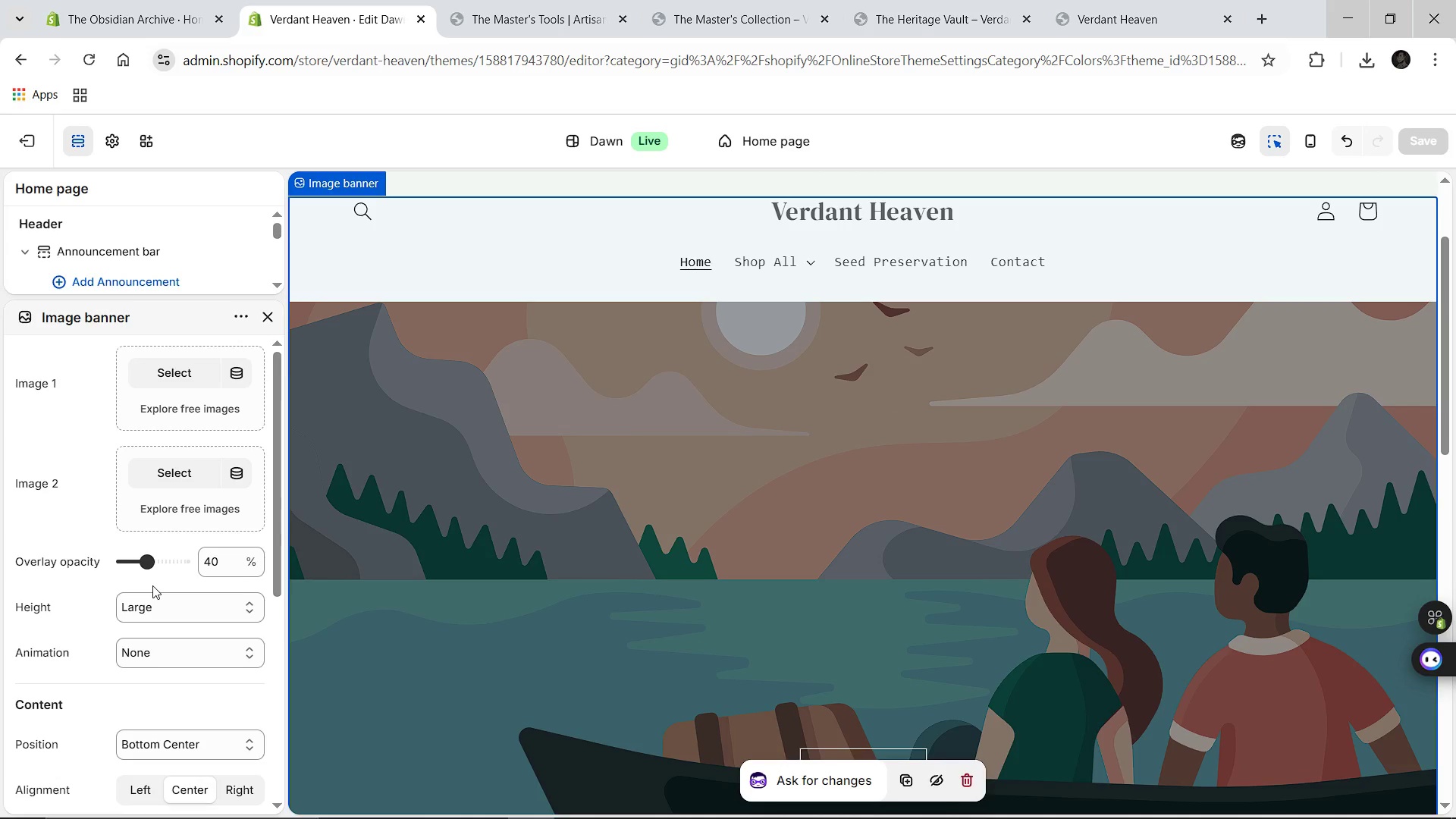 
left_click([27, 61])
 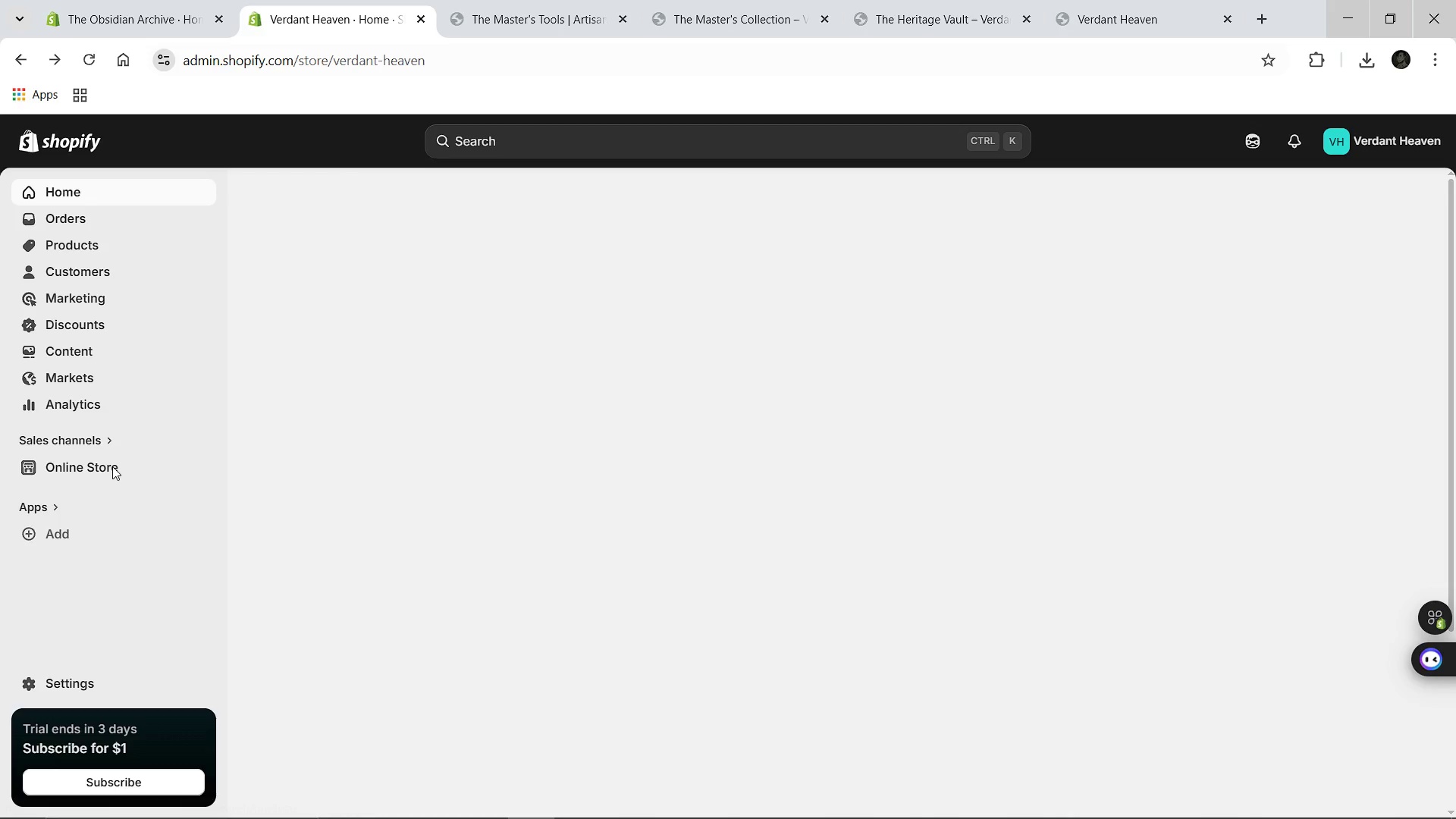 
left_click([86, 466])
 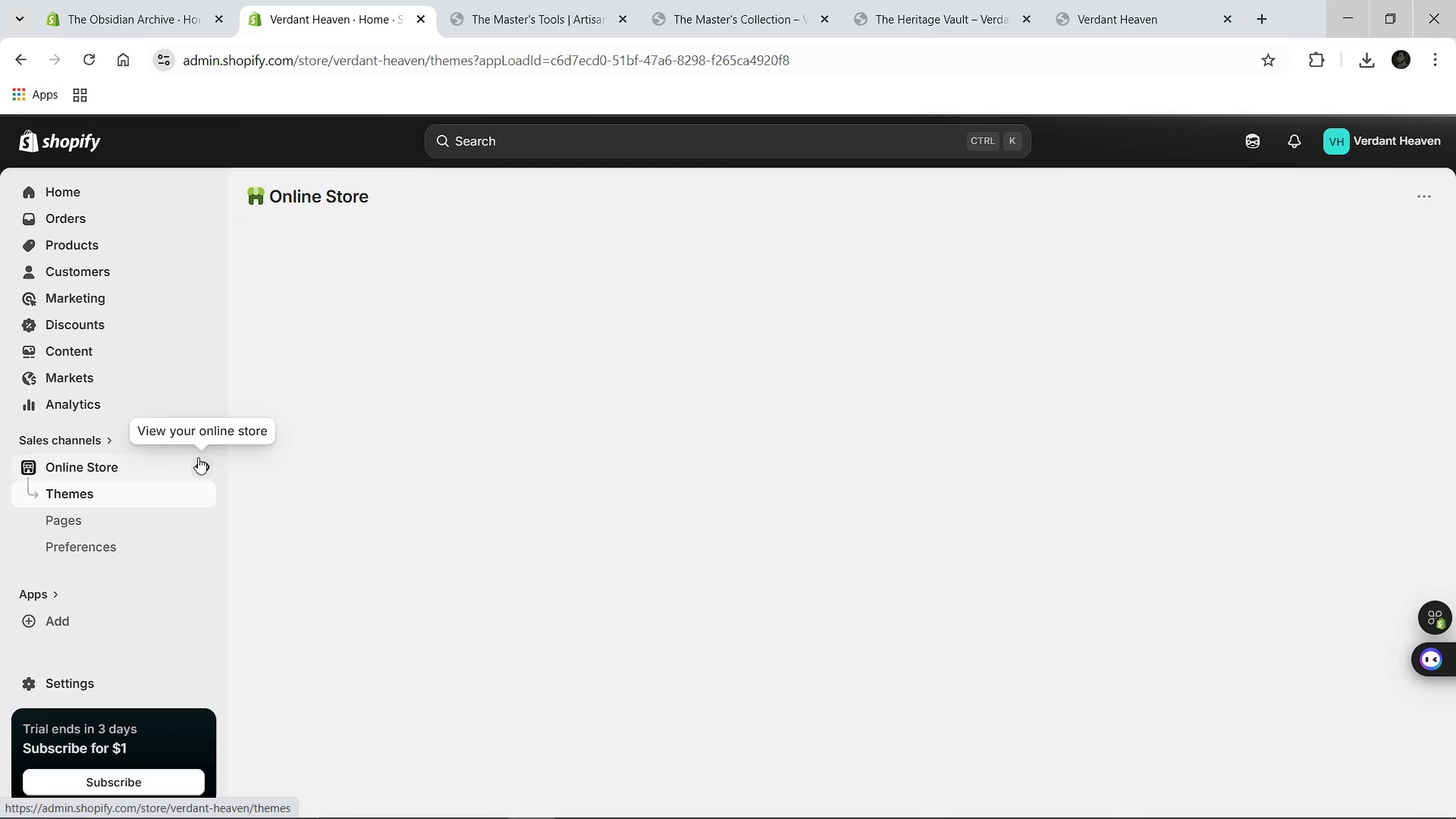 
left_click([199, 457])
 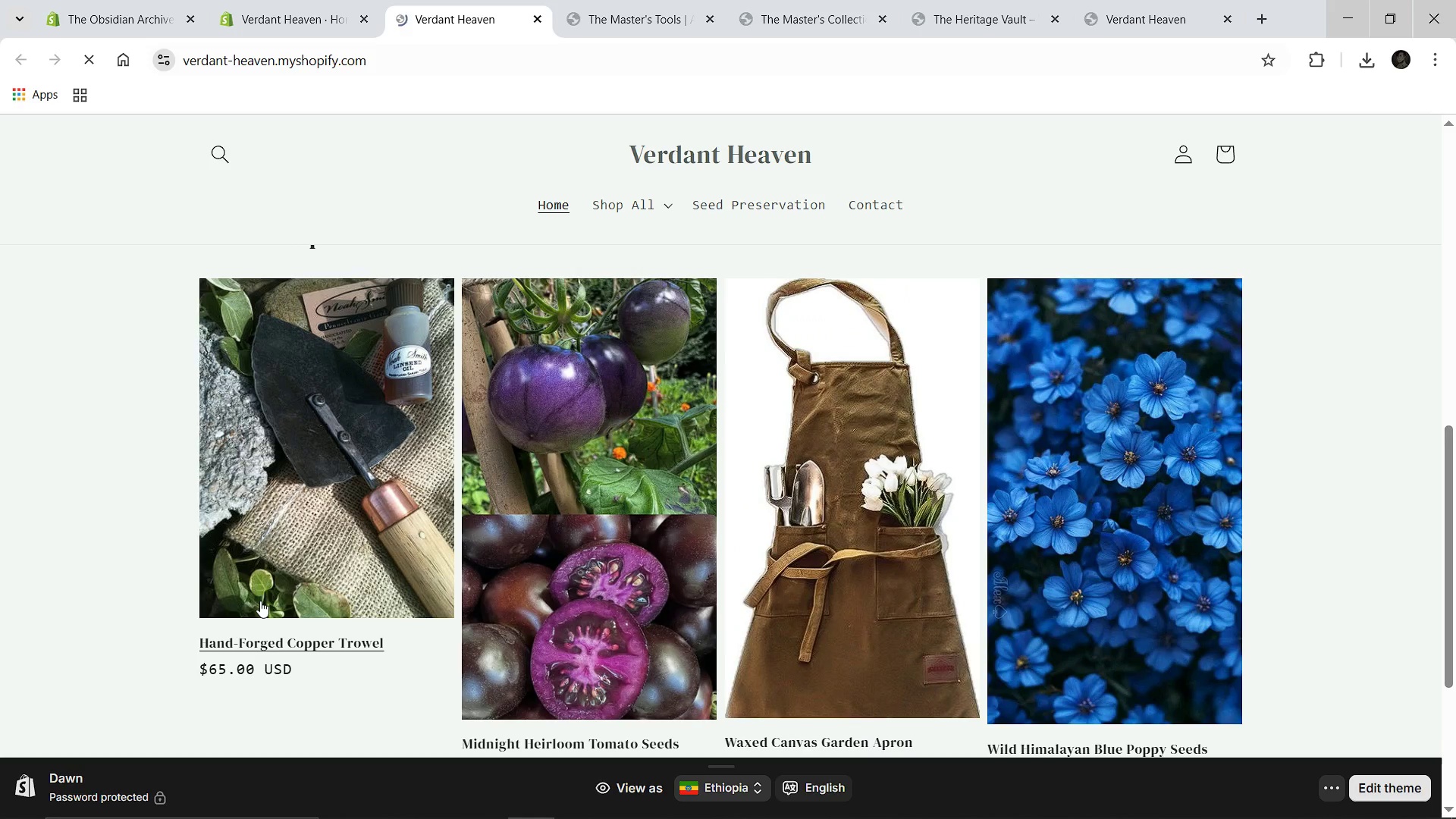 
wait(16.16)
 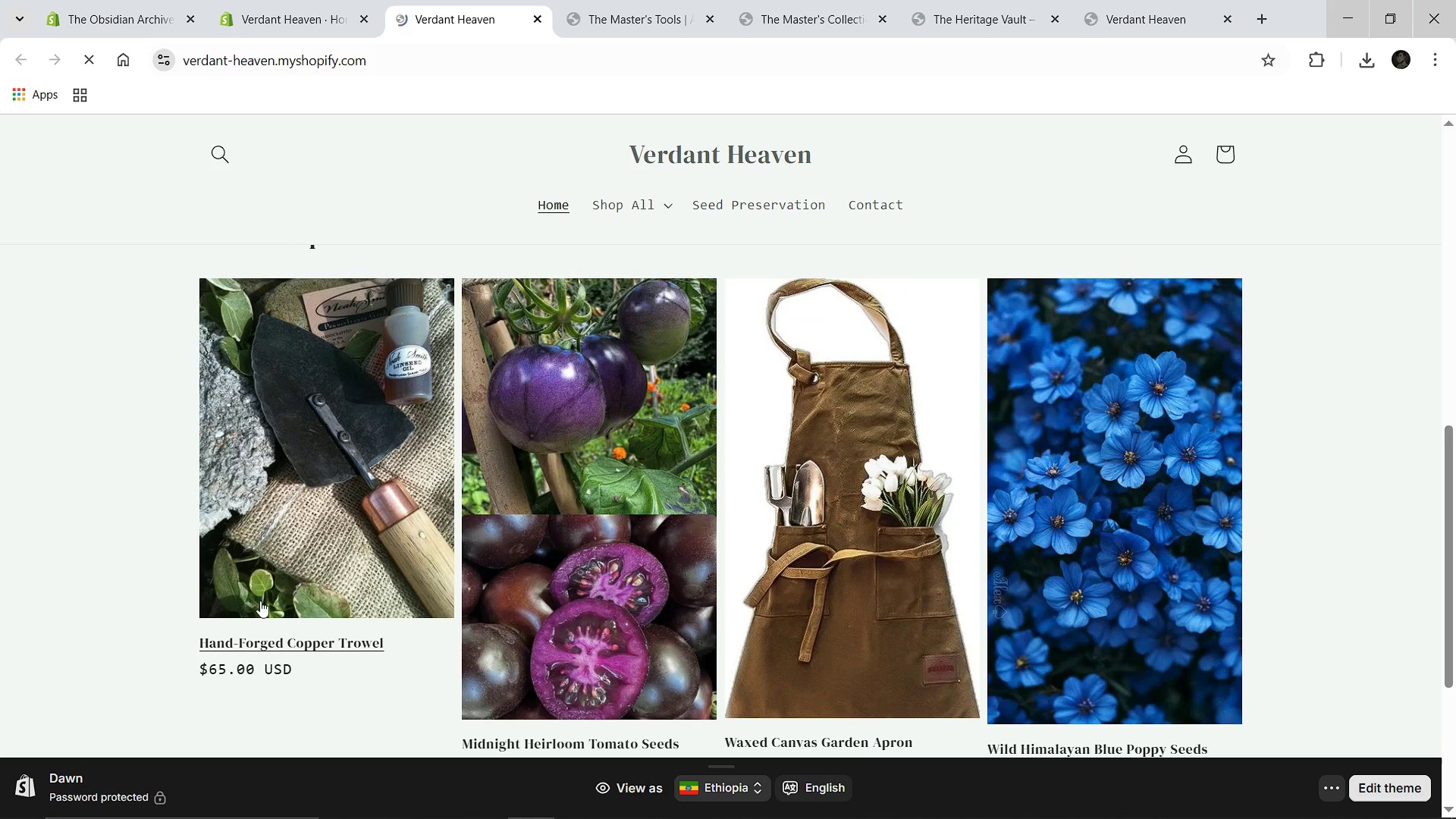 
mouse_move([308, 3])
 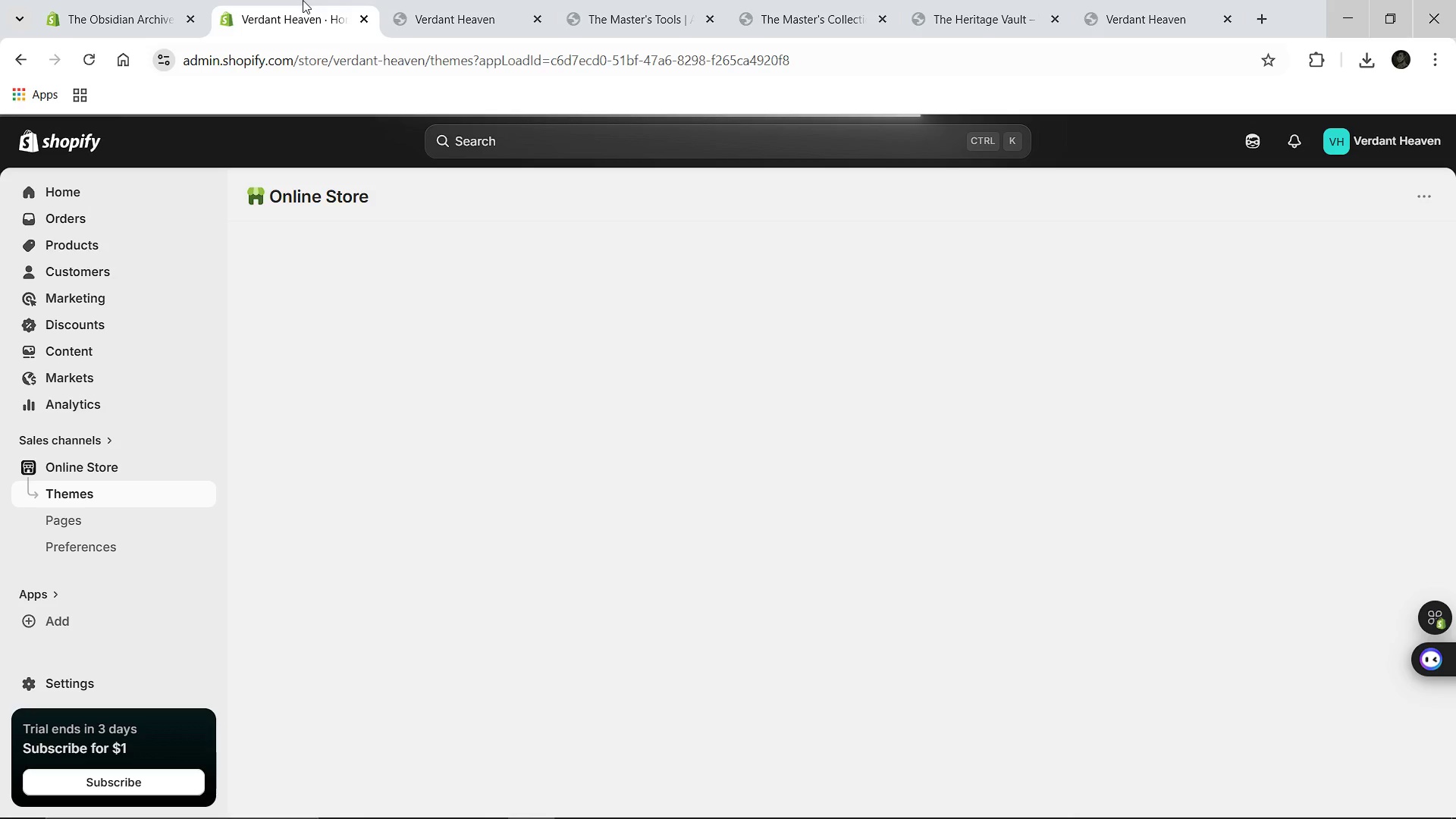 
left_click([303, 0])
 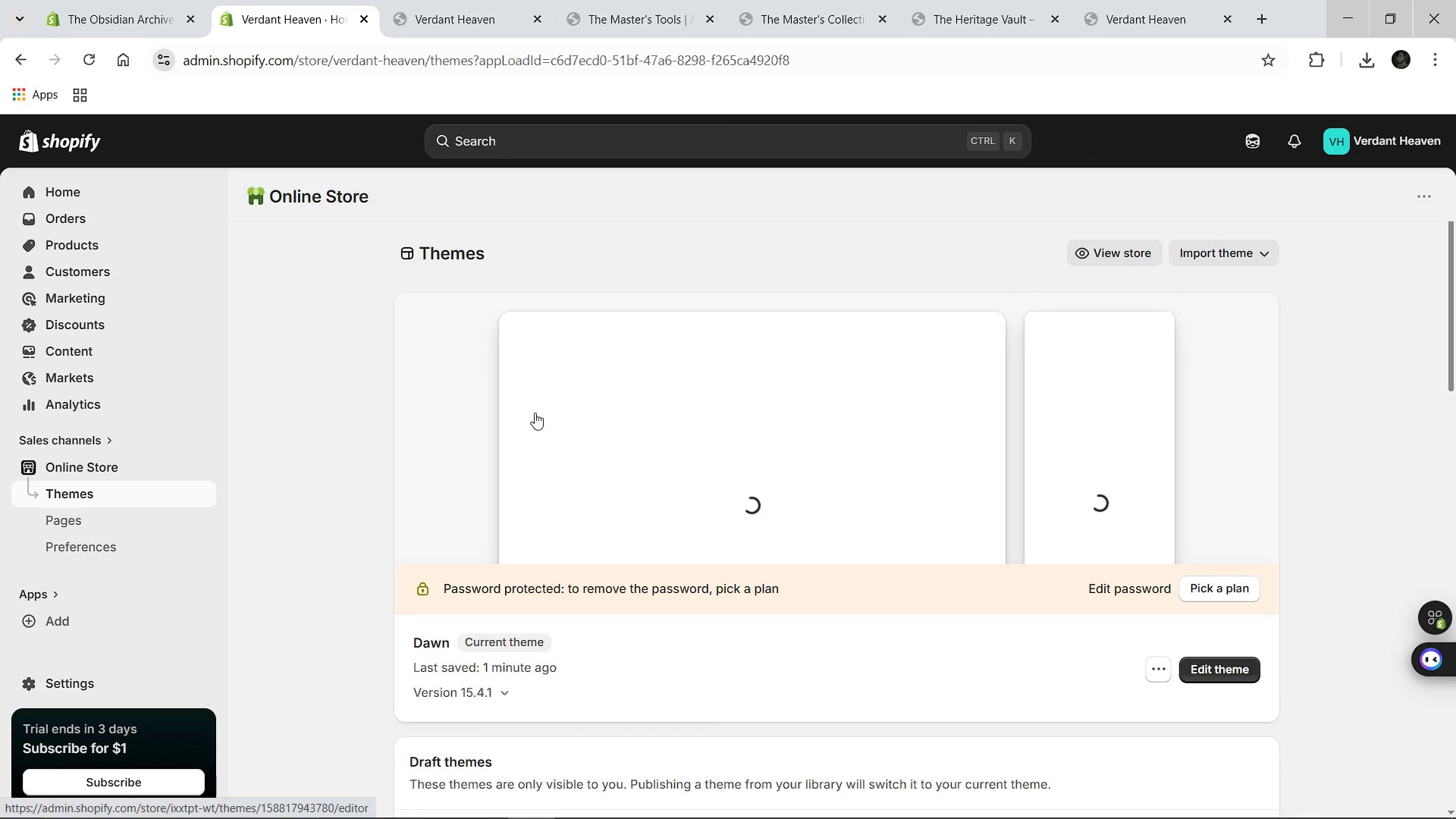 
wait(9.8)
 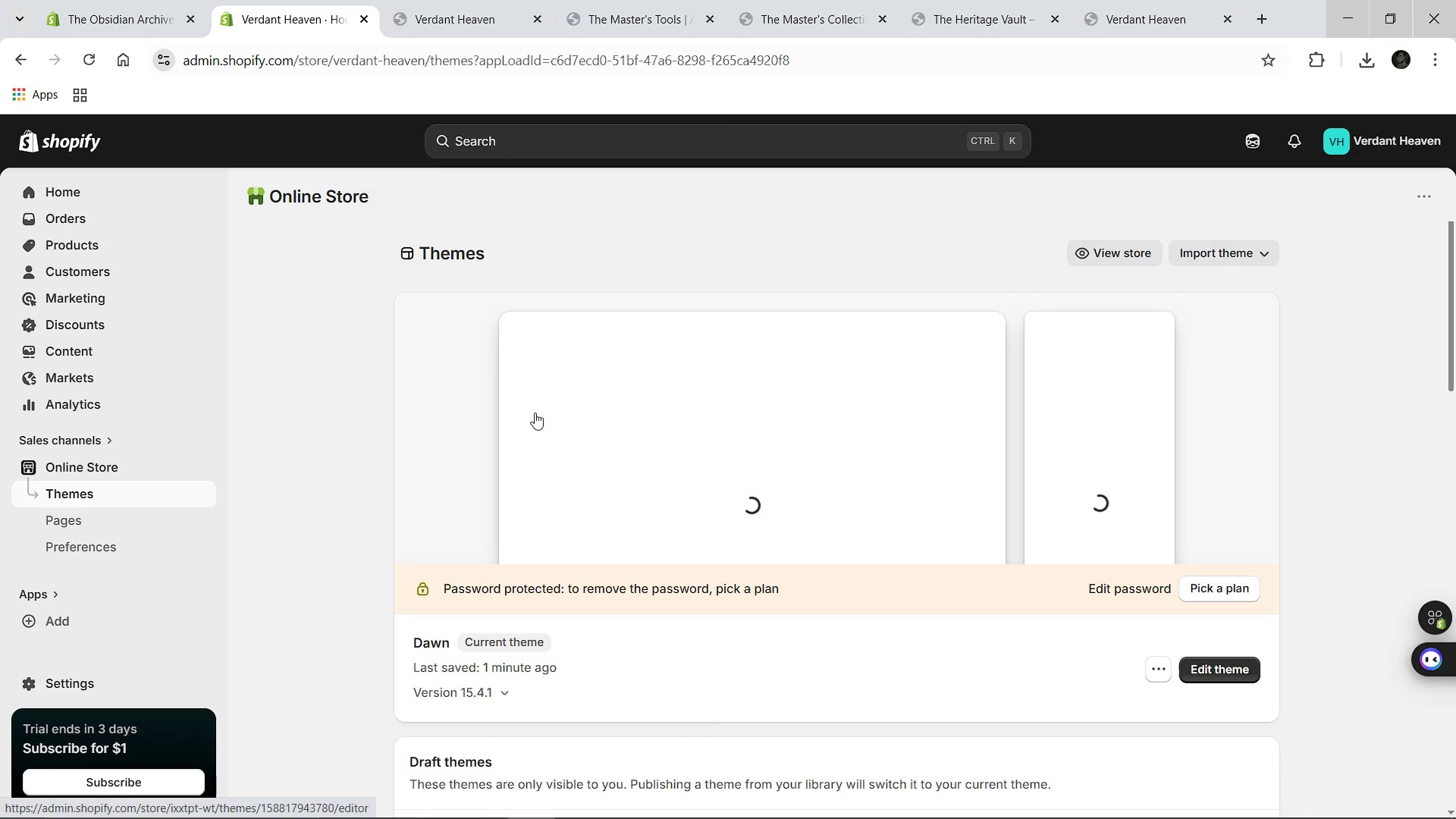 
left_click([457, 0])
 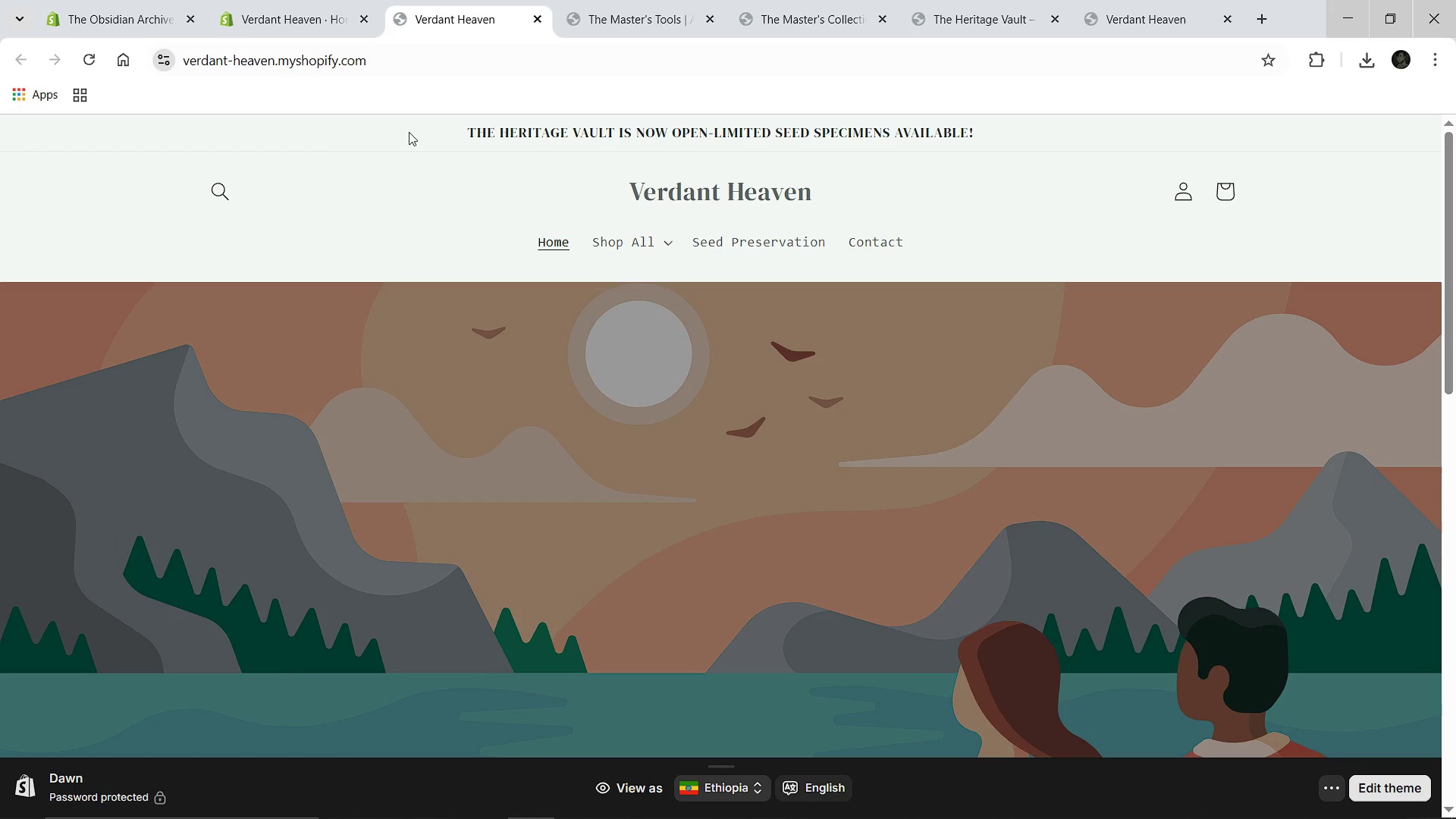 
left_click([309, 0])
 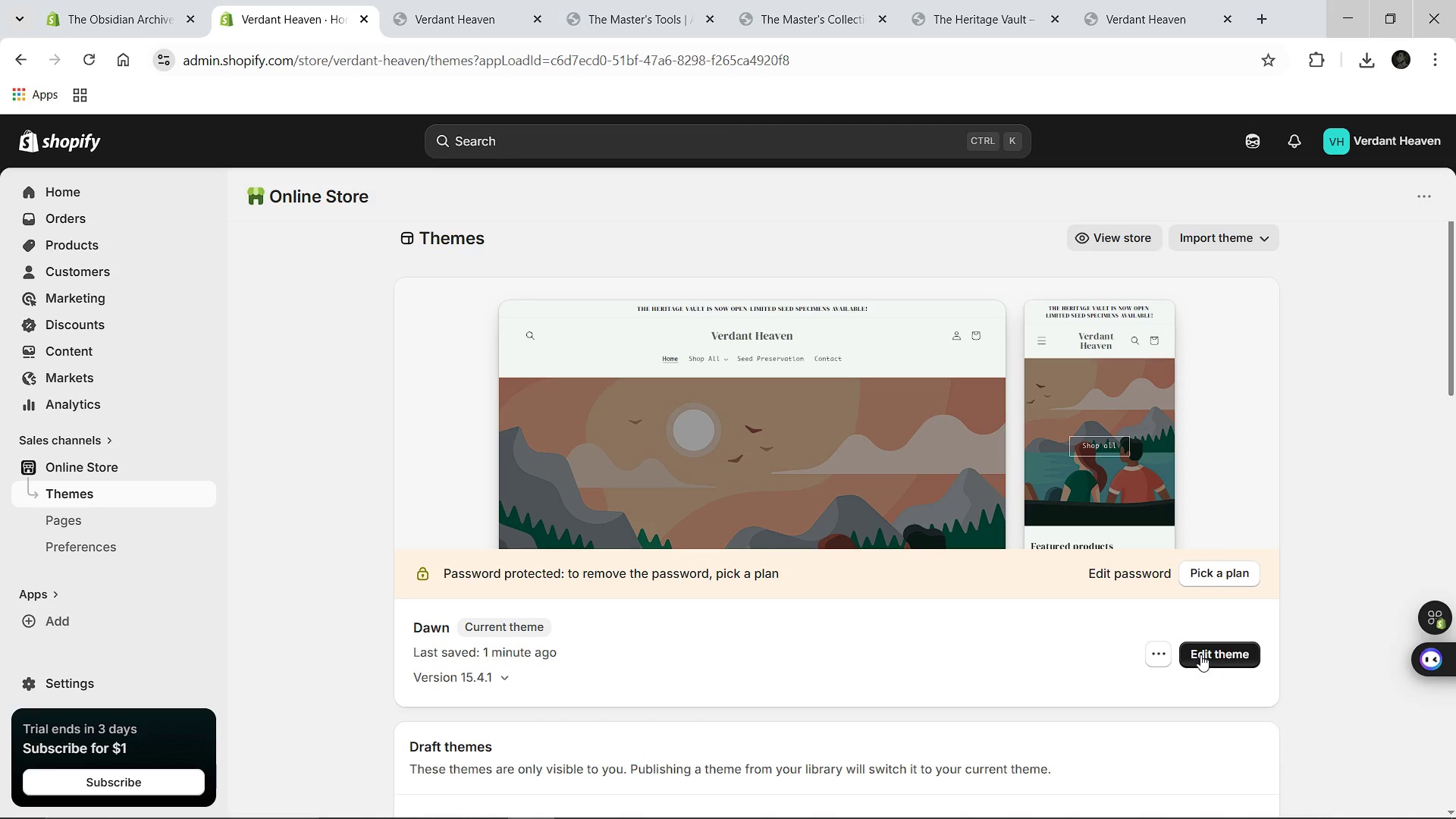 
left_click([1200, 654])
 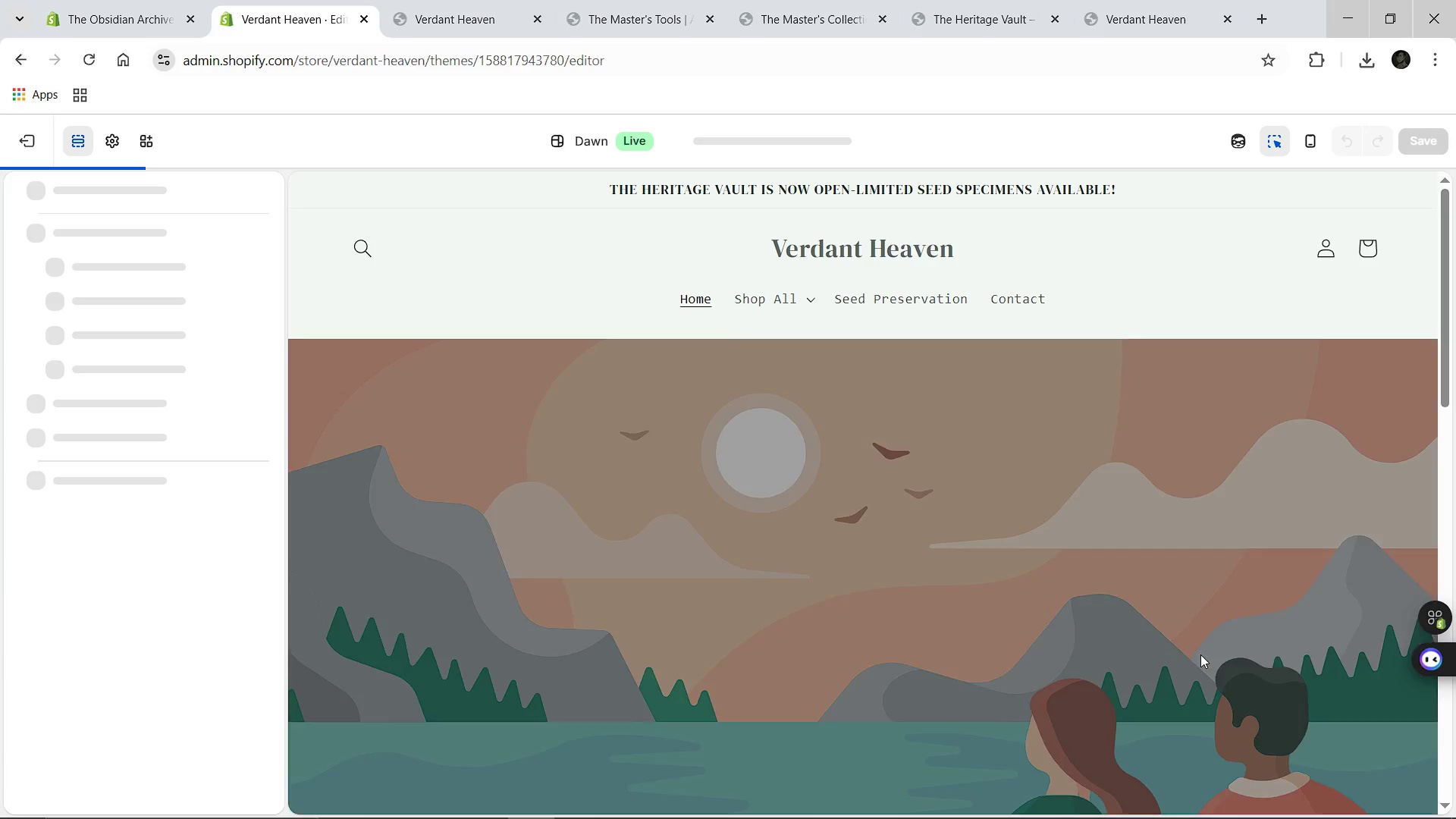 
wait(8.41)
 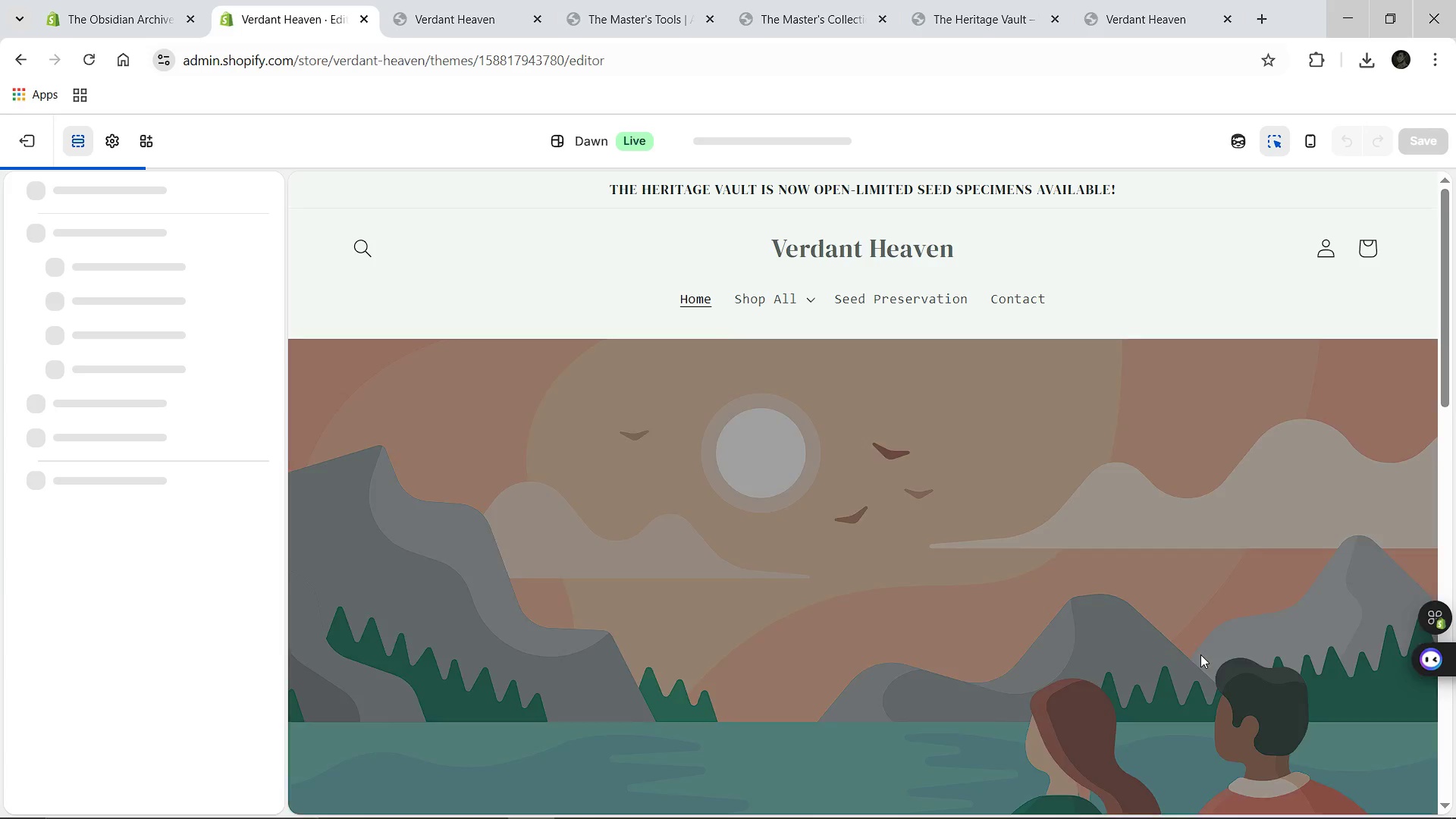 
left_click([1367, 61])
 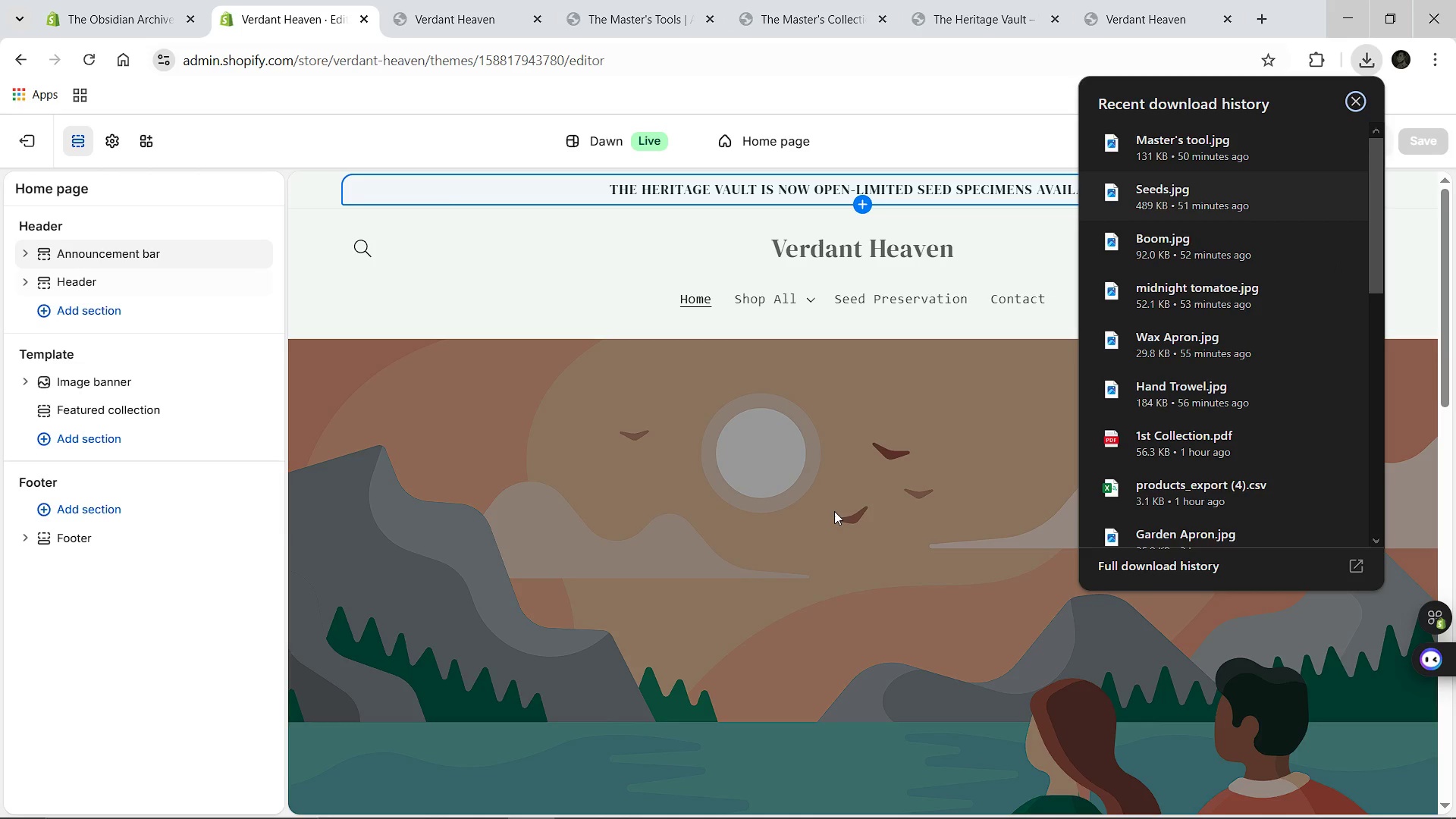 
left_click([834, 511])
 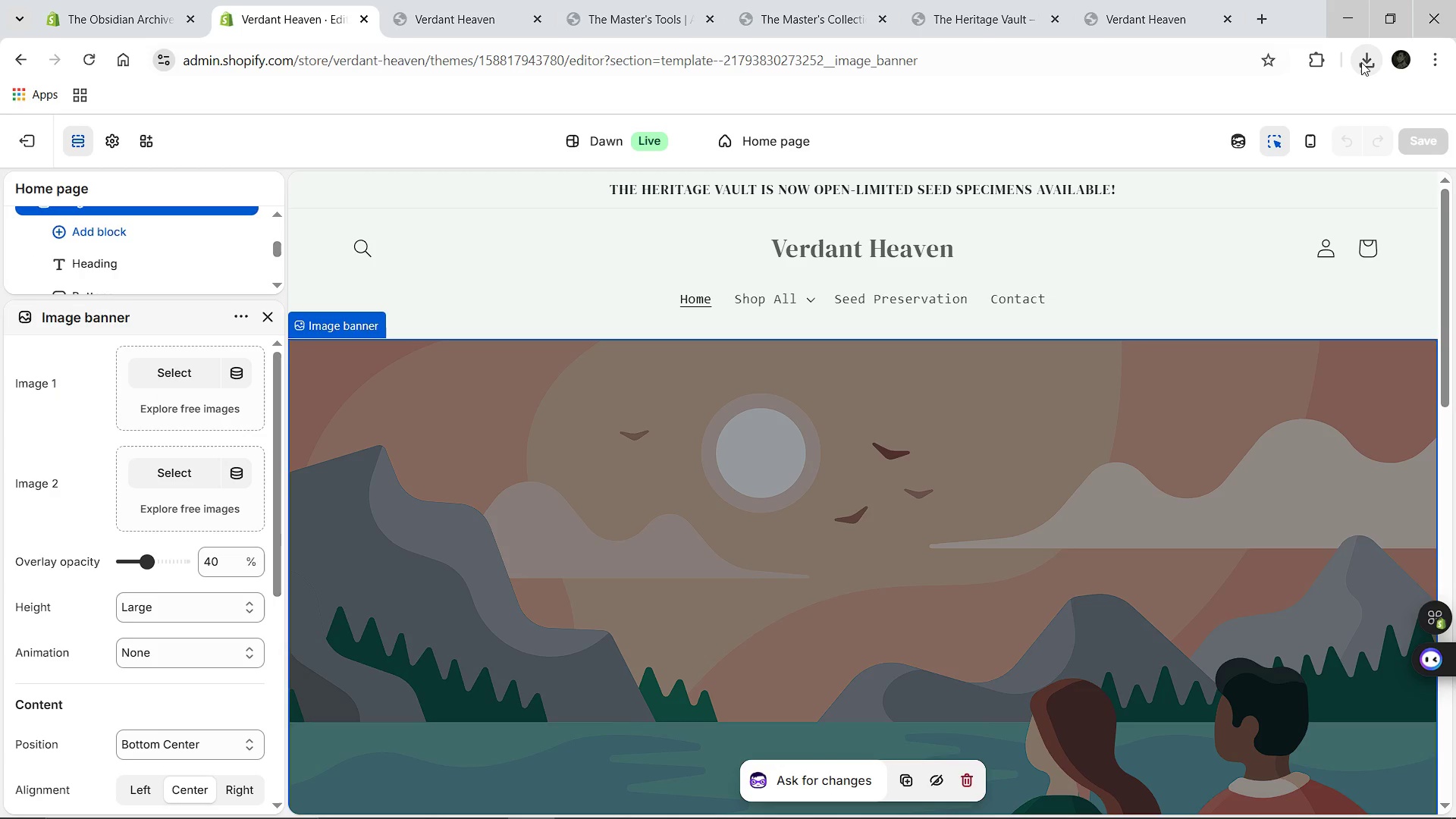 
left_click([1361, 62])
 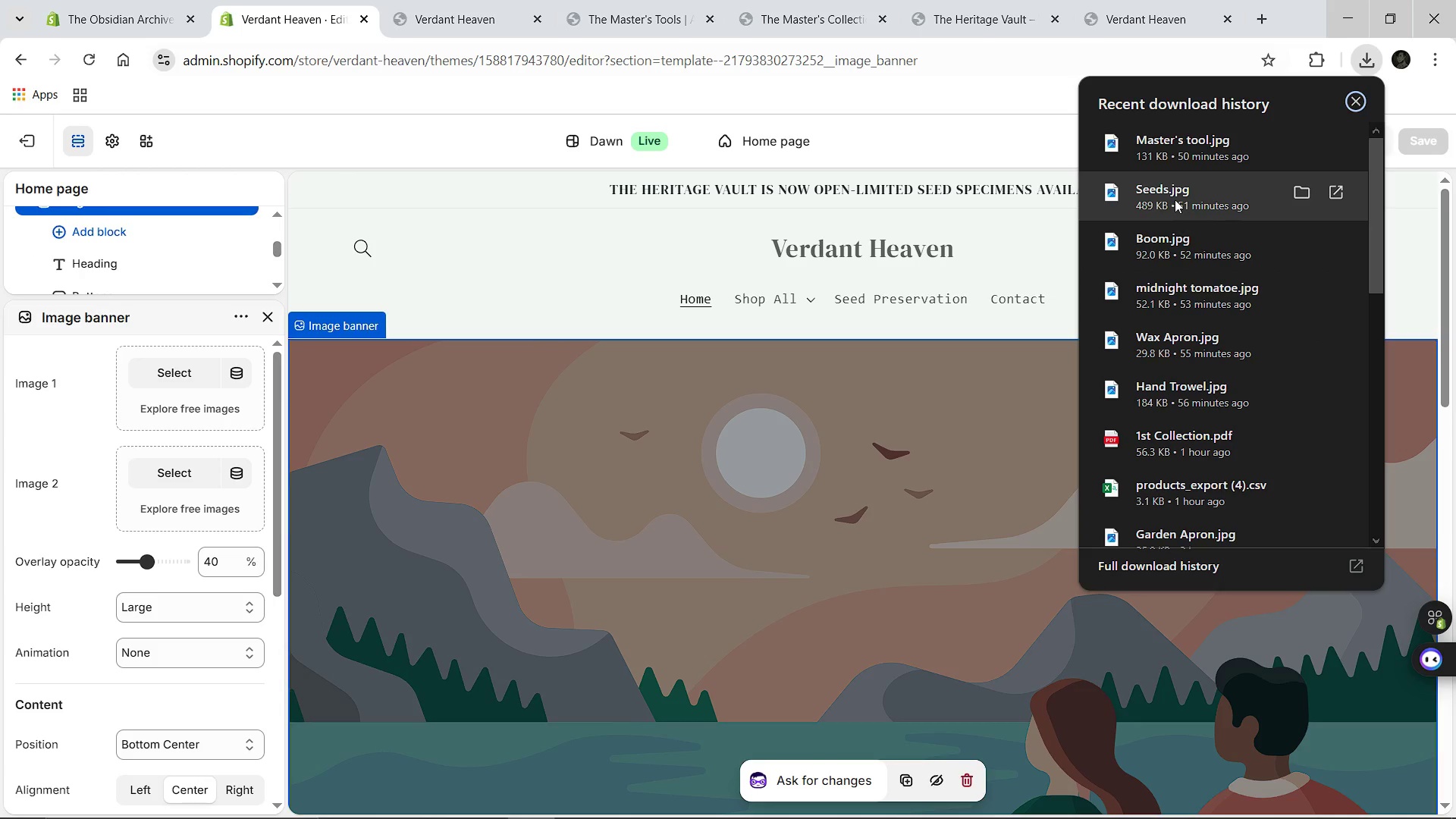 
left_click_drag(start_coordinate=[1175, 199], to_coordinate=[545, 448])
 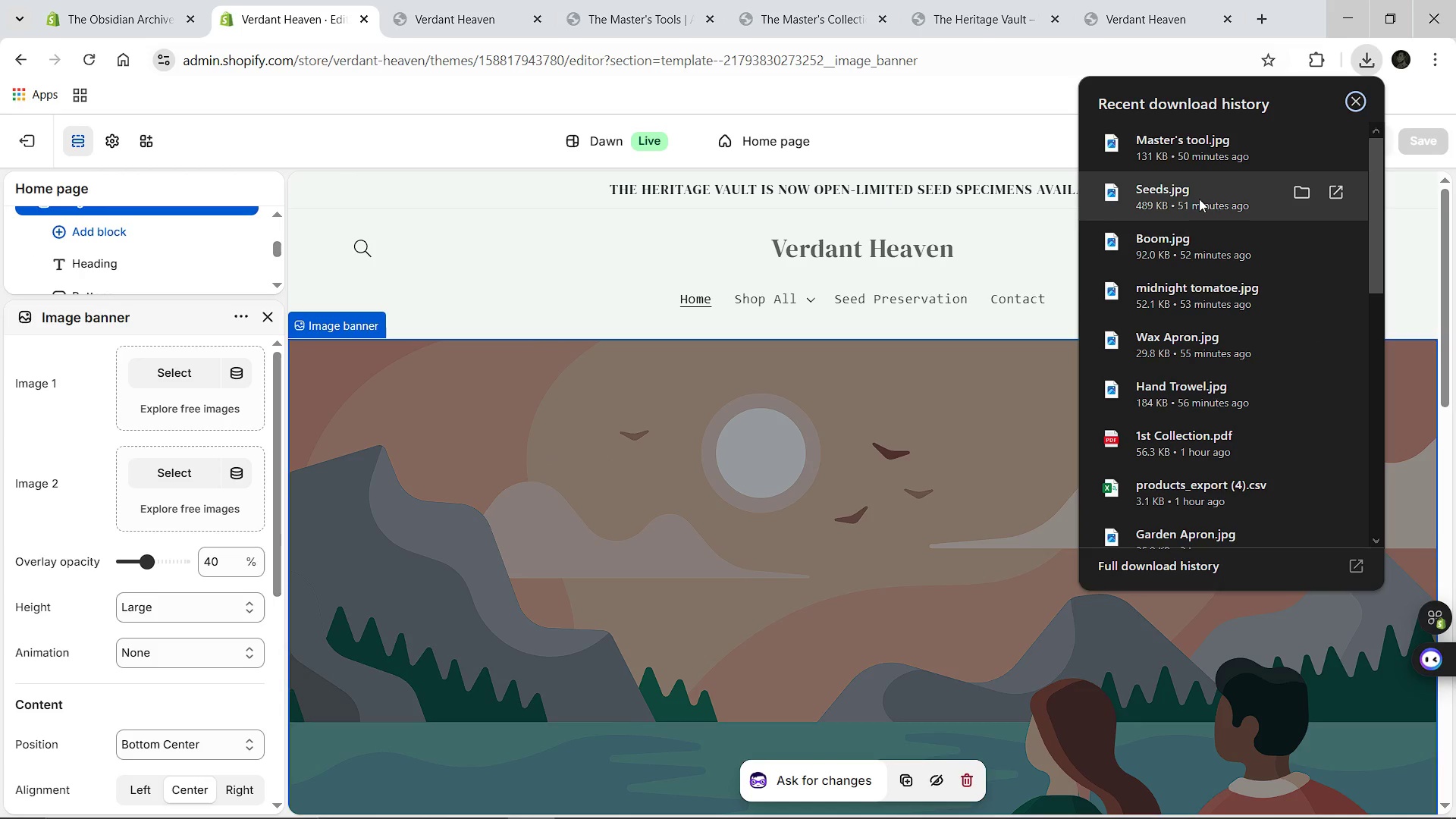 
left_click_drag(start_coordinate=[1197, 196], to_coordinate=[199, 400])
 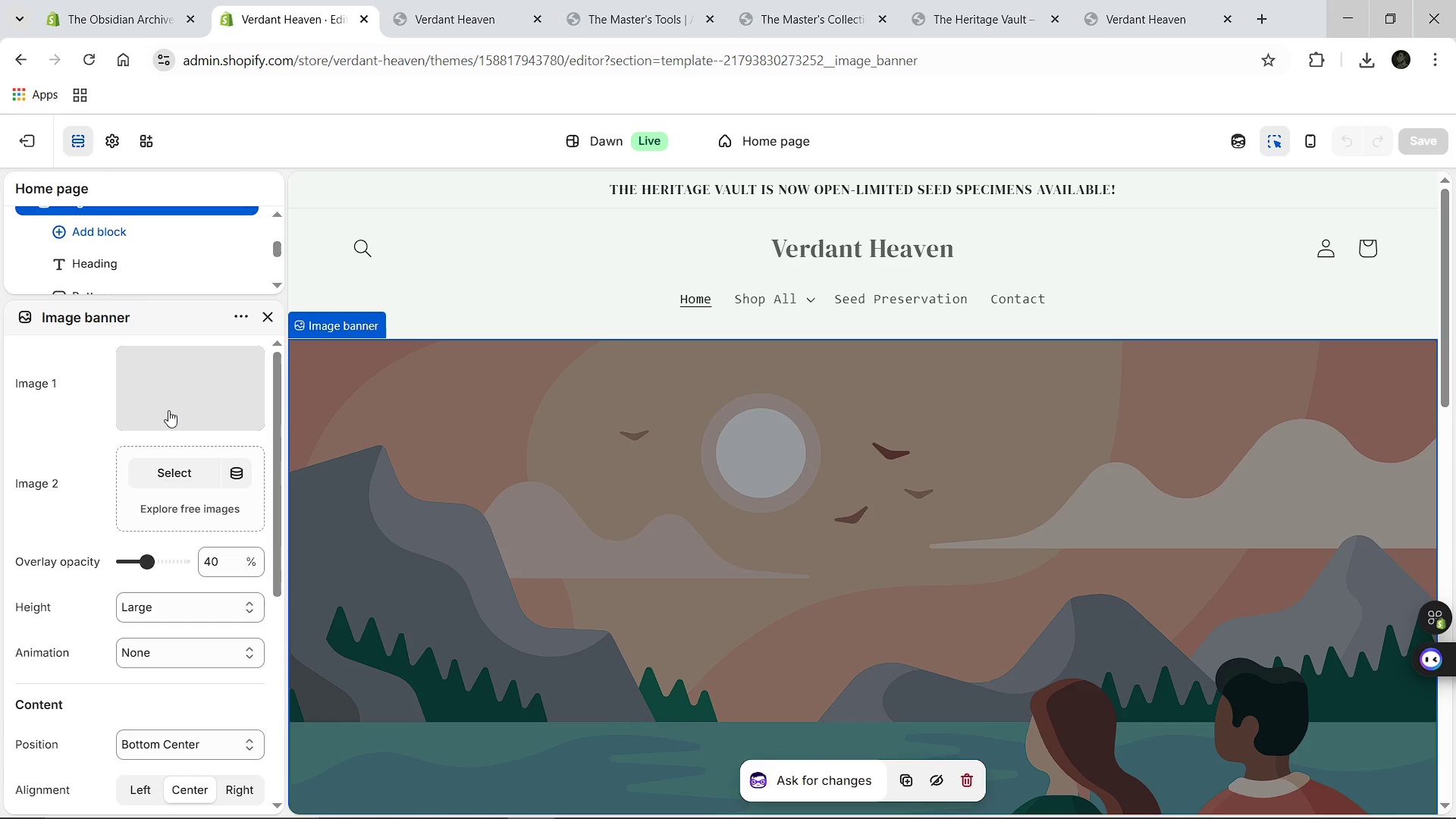 
mouse_move([196, 271])
 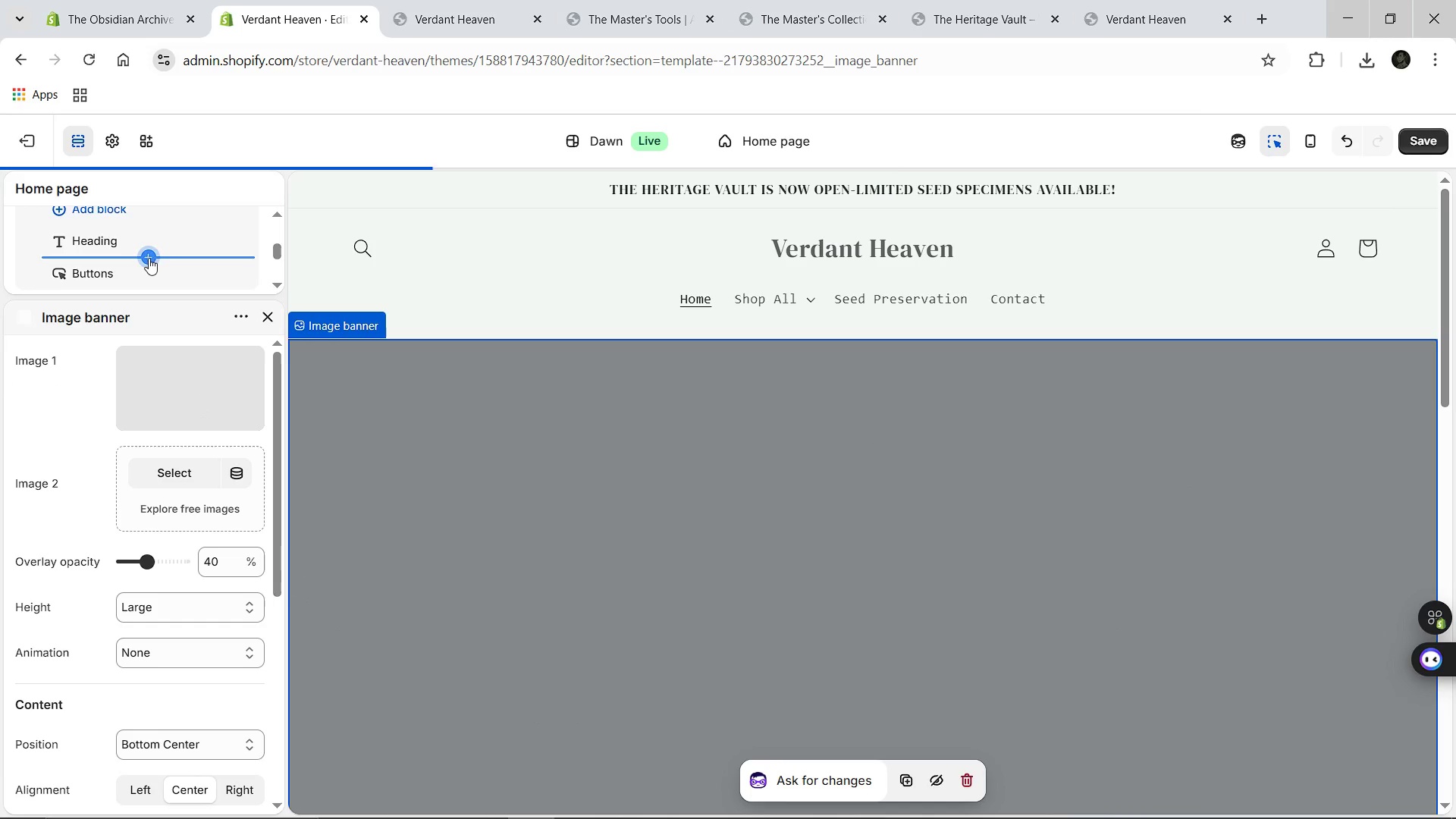 
left_click_drag(start_coordinate=[149, 258], to_coordinate=[194, 251])
 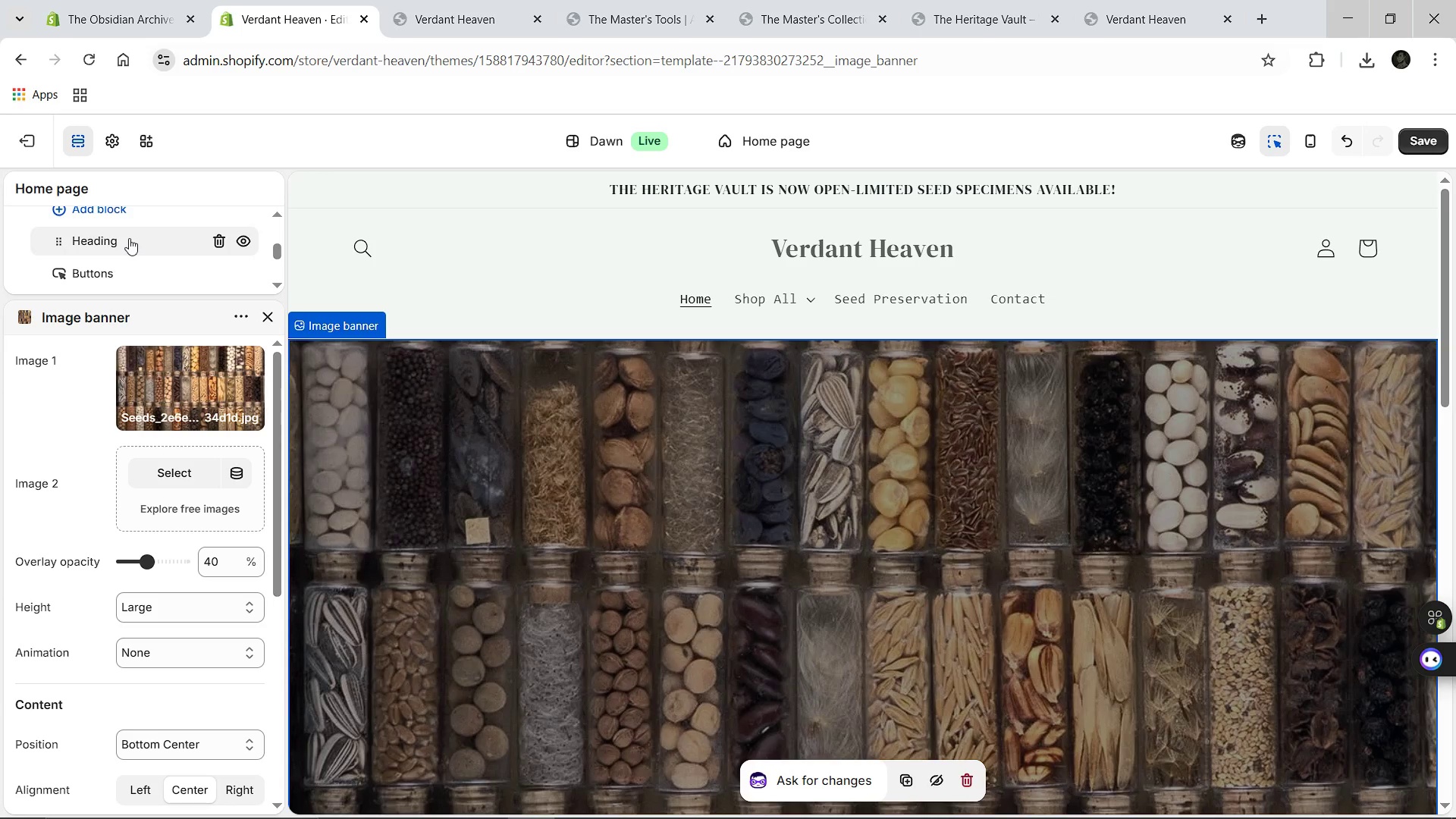 
left_click([129, 238])
 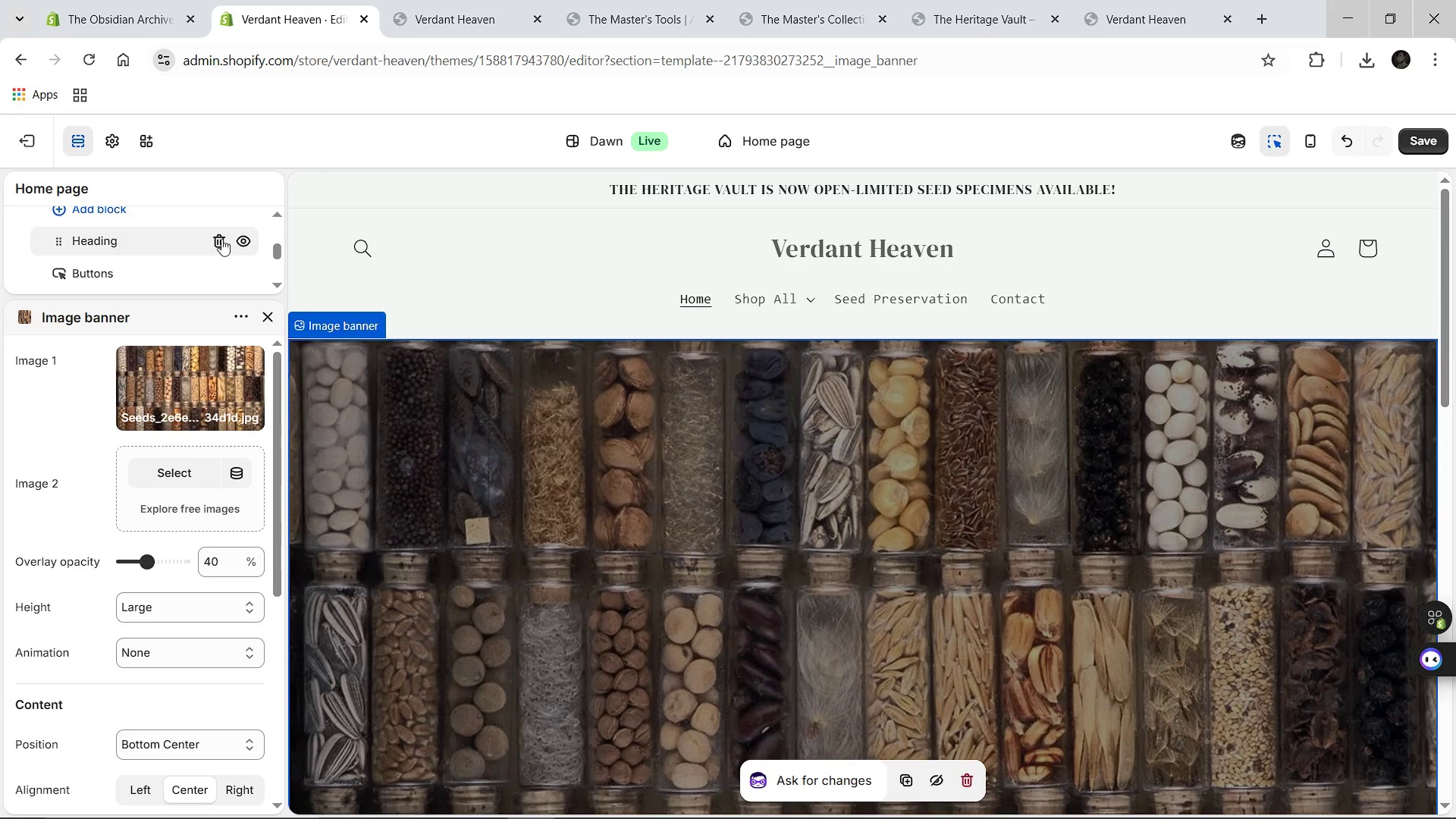 
left_click([239, 239])
 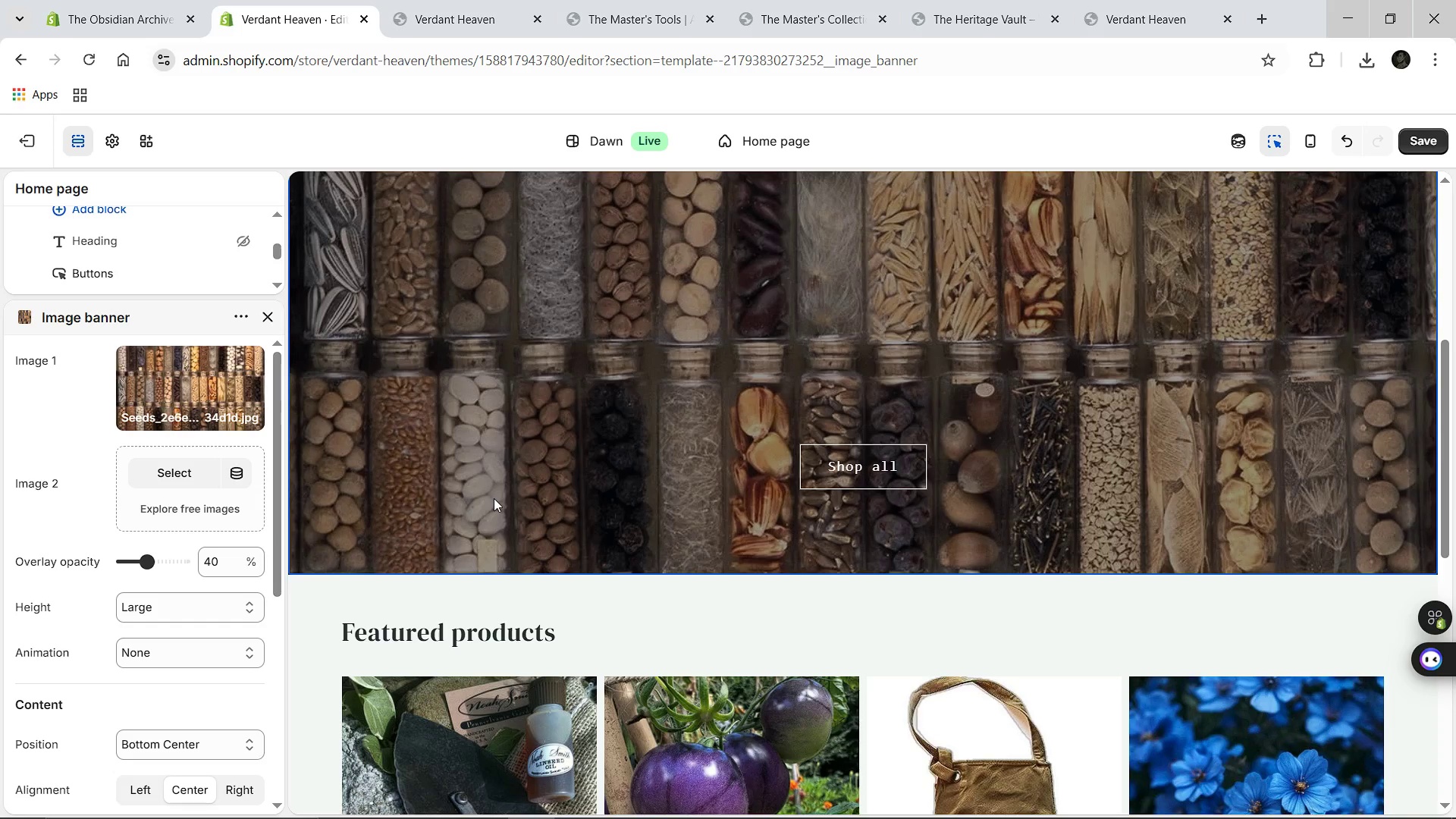 
wait(6.67)
 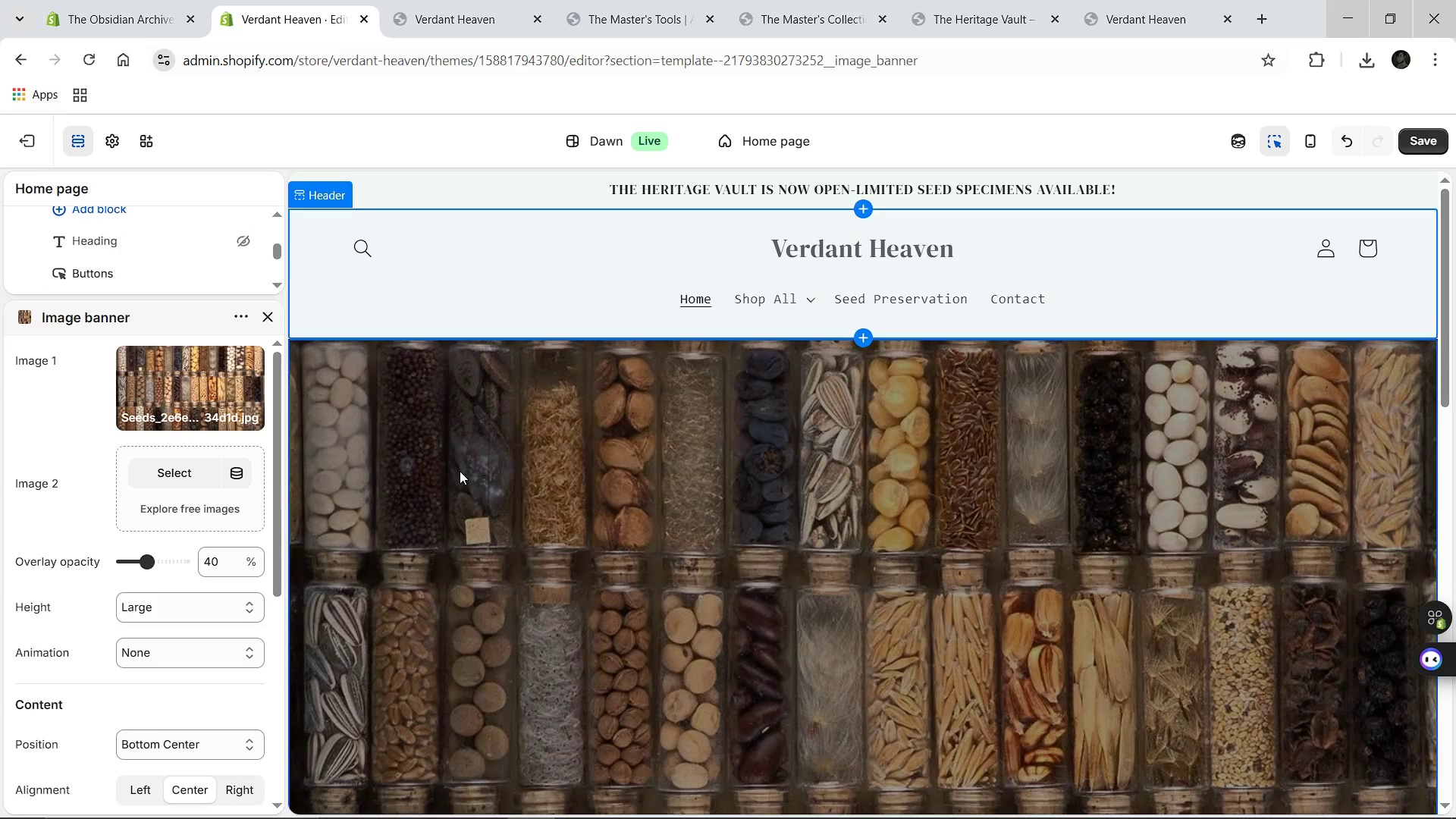 
left_click([239, 240])
 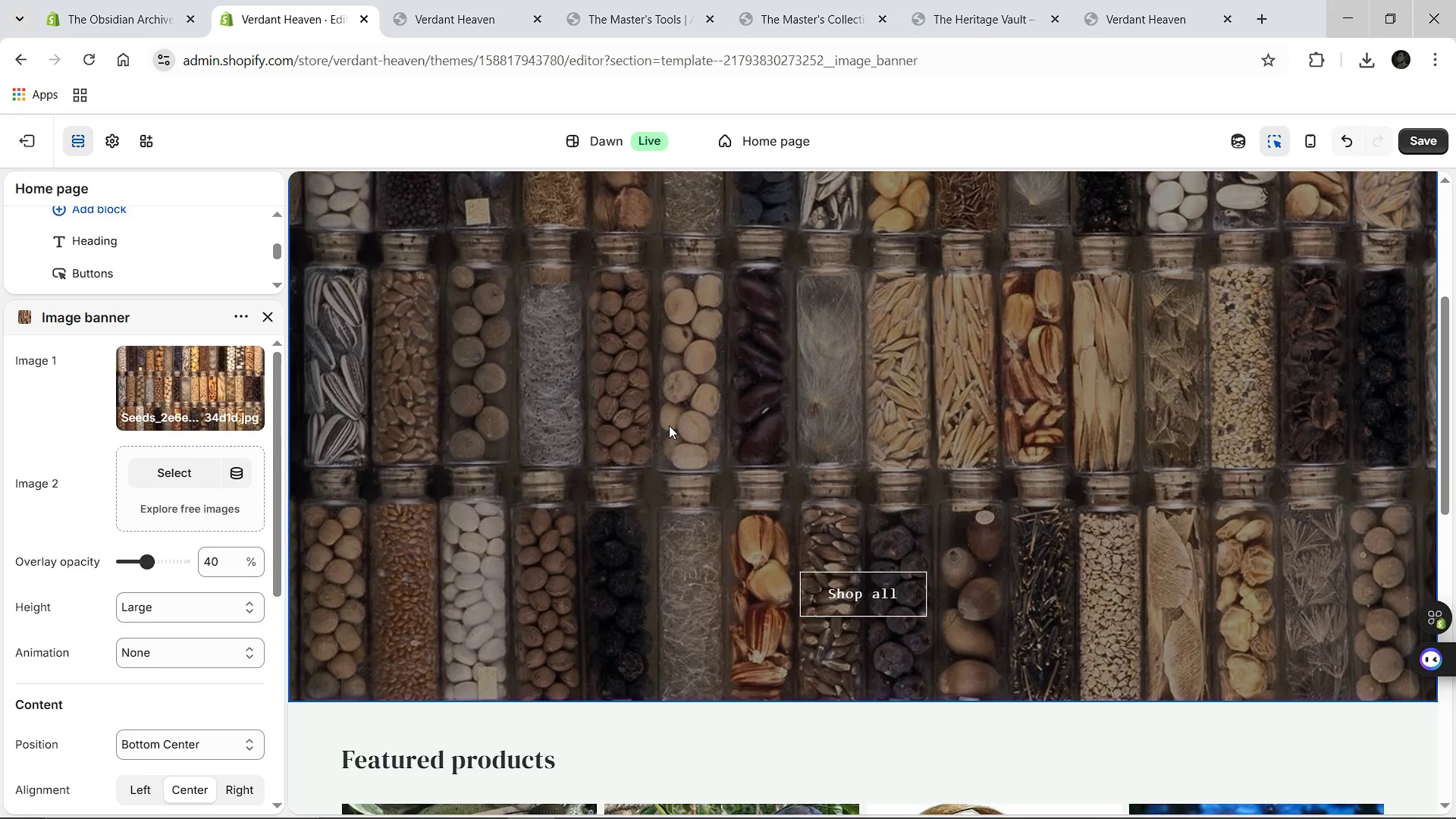 
wait(9.89)
 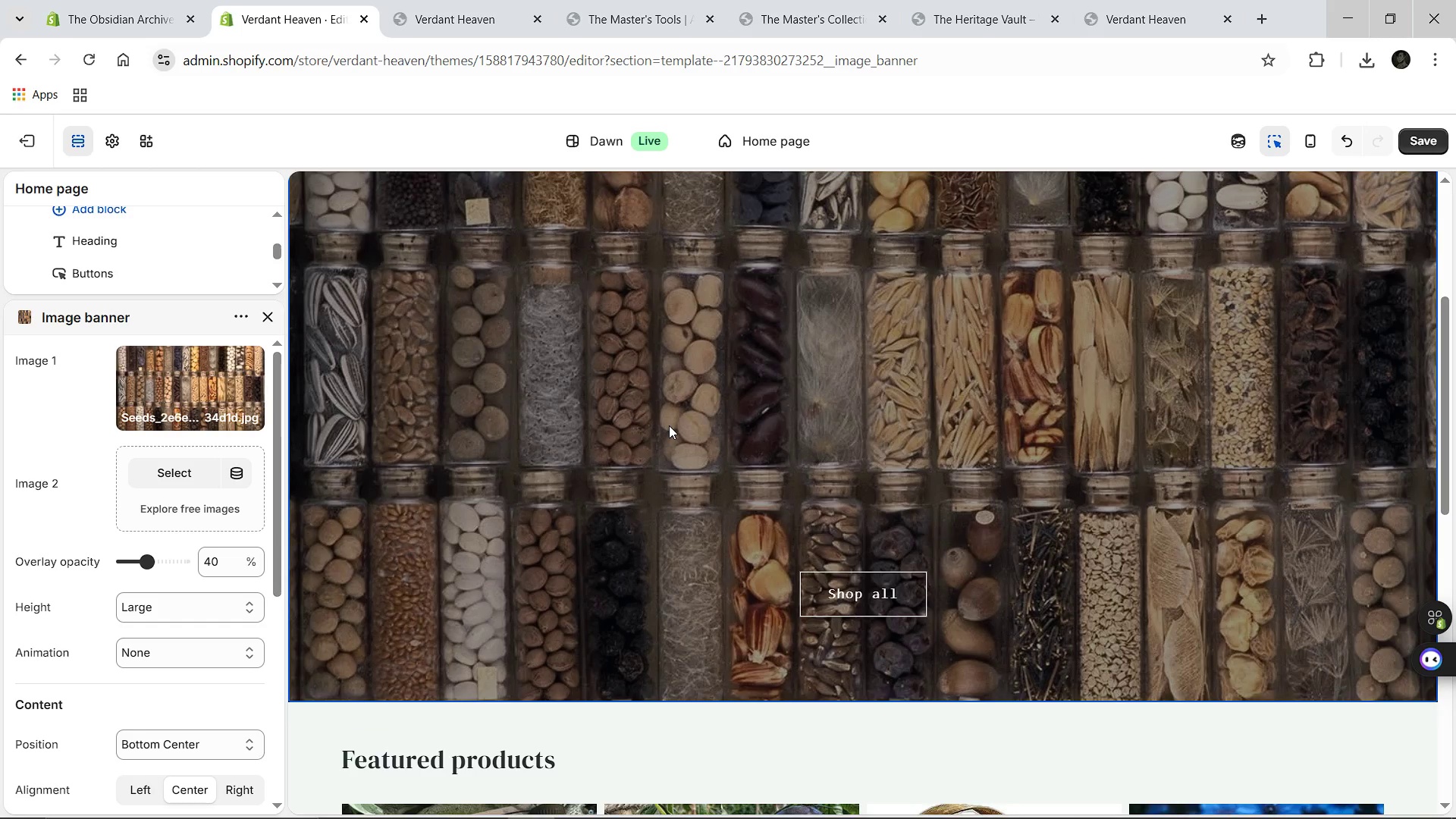 
left_click([1414, 141])
 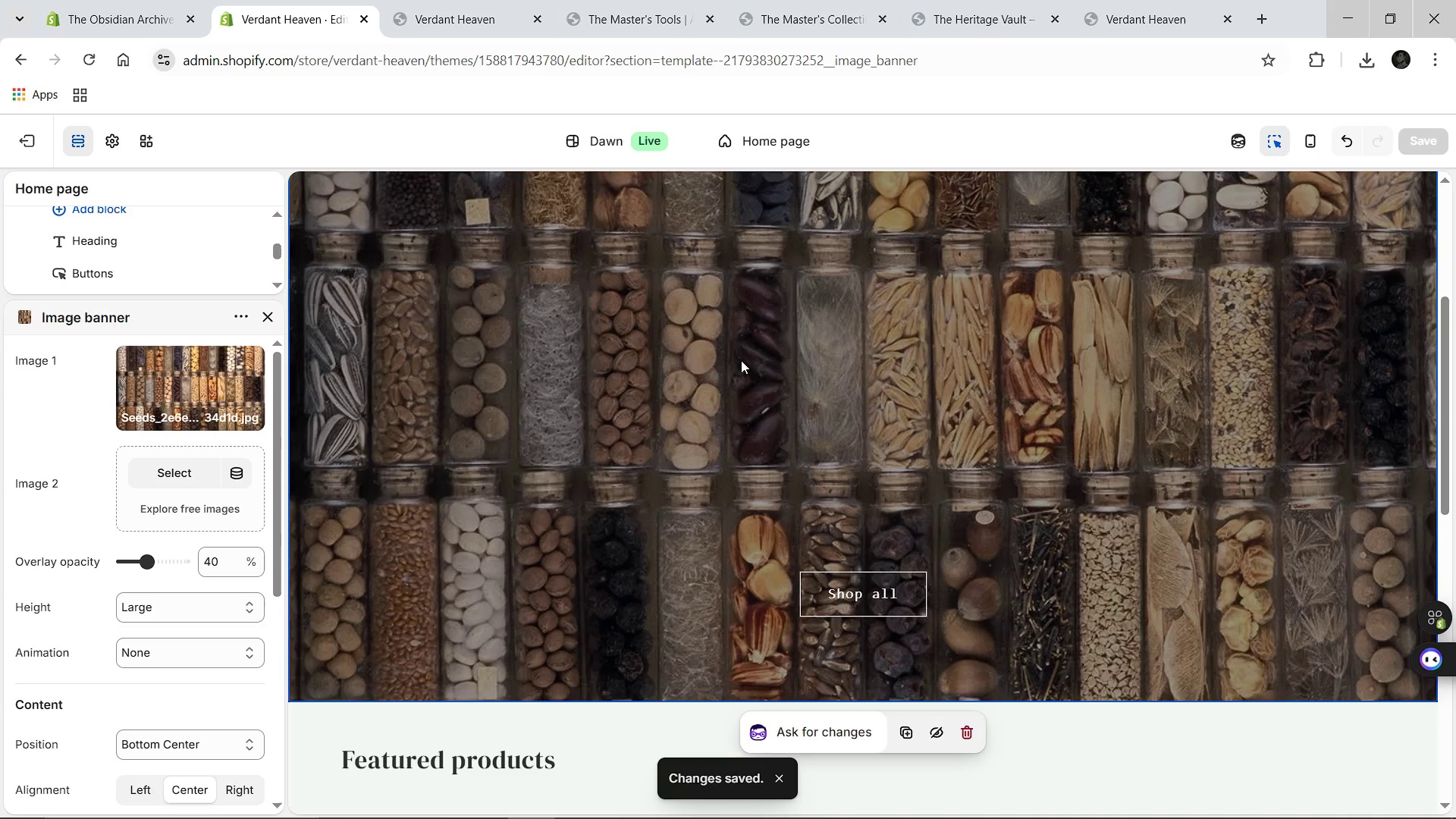 
wait(8.56)
 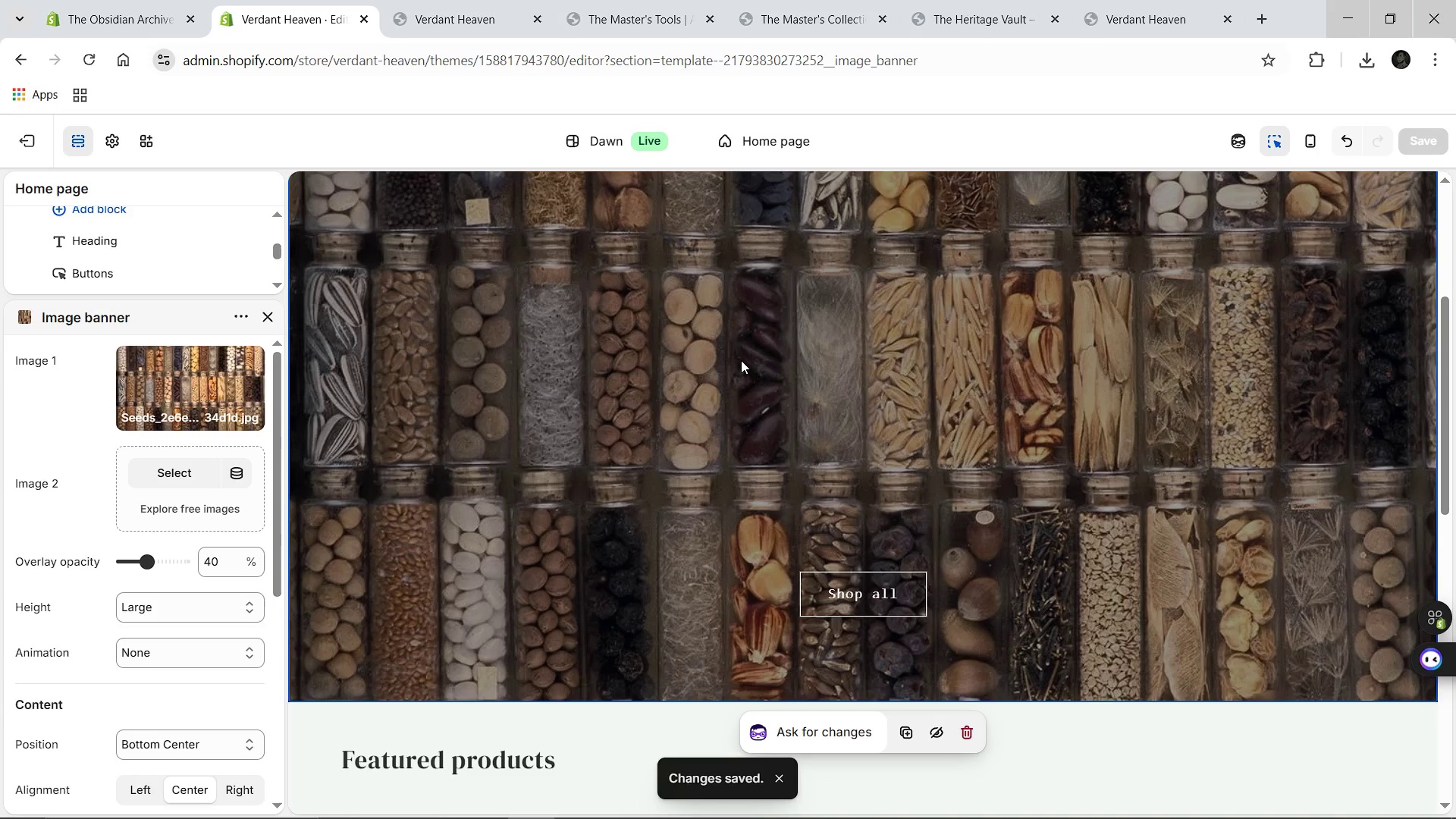 
left_click([429, 5])
 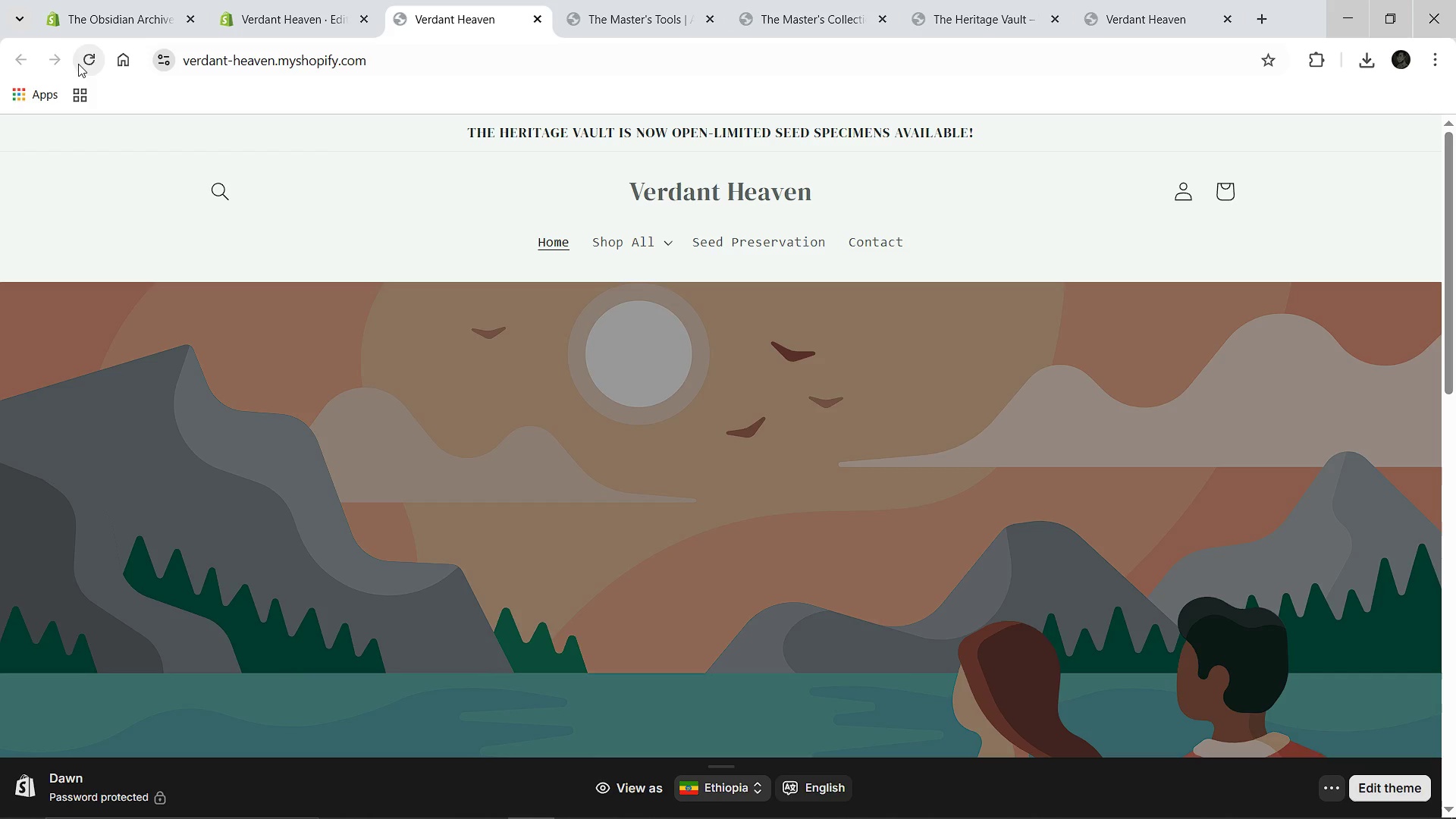 
left_click([78, 64])
 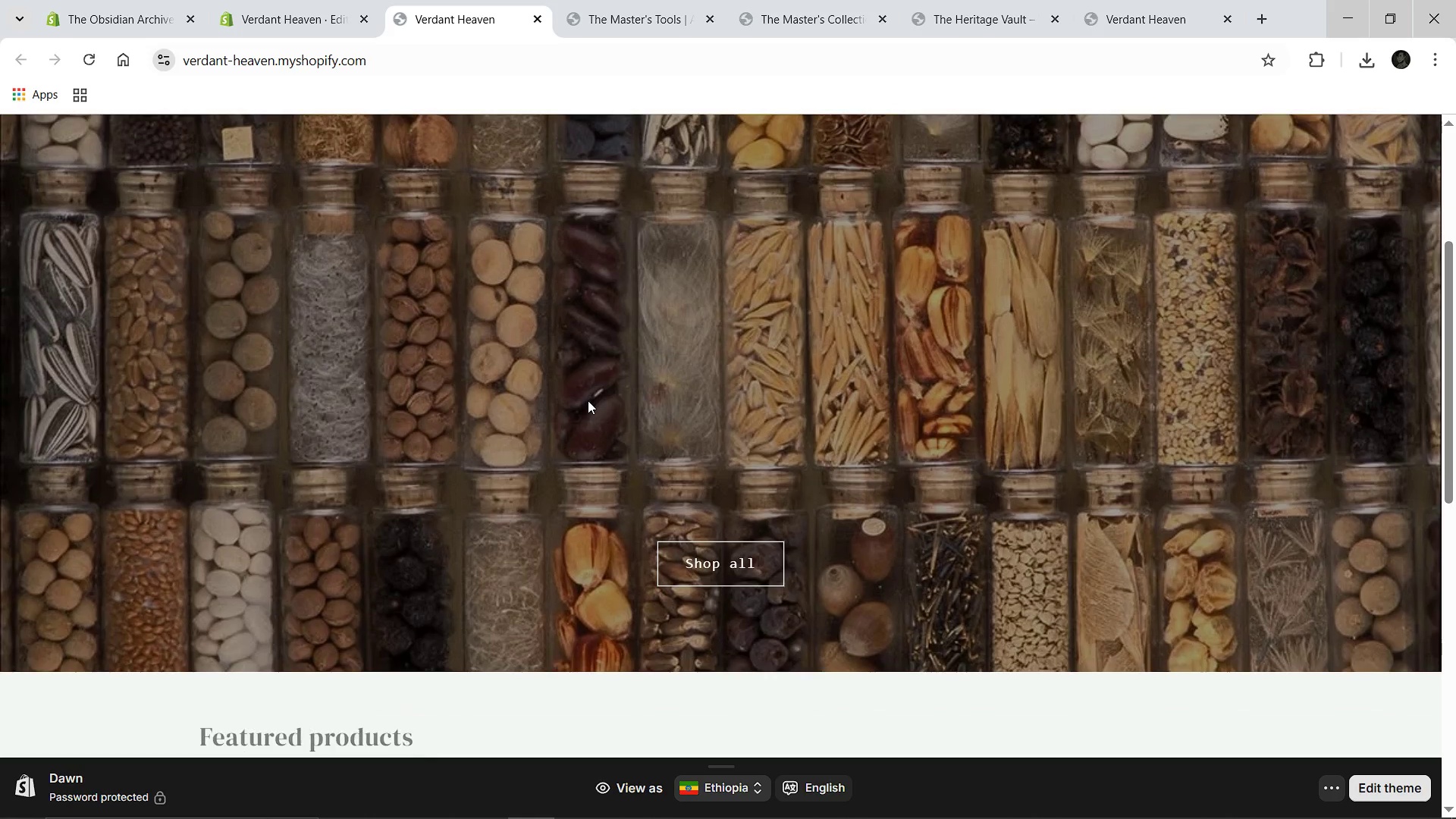 
wait(11.49)
 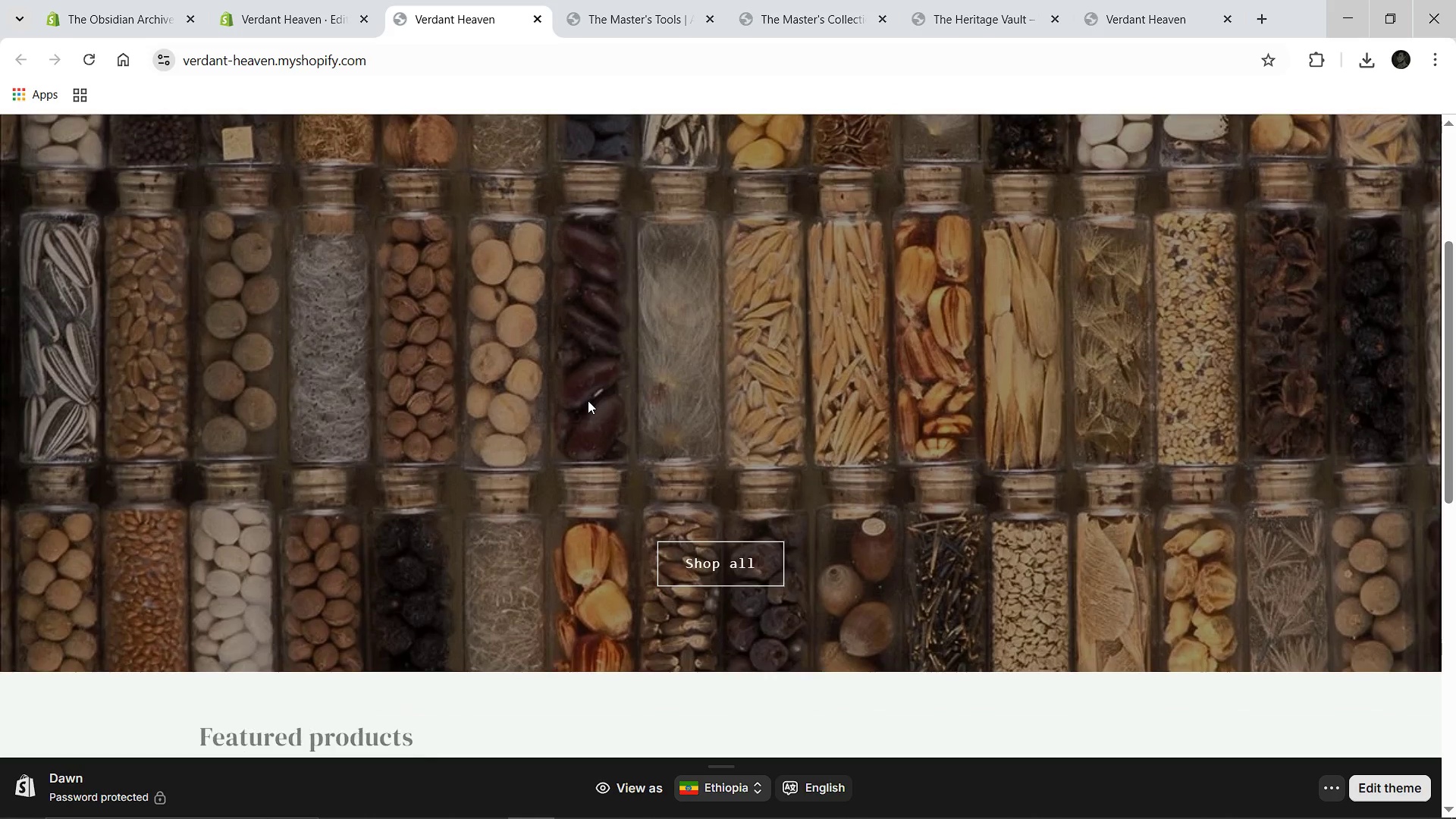 
left_click([727, 805])